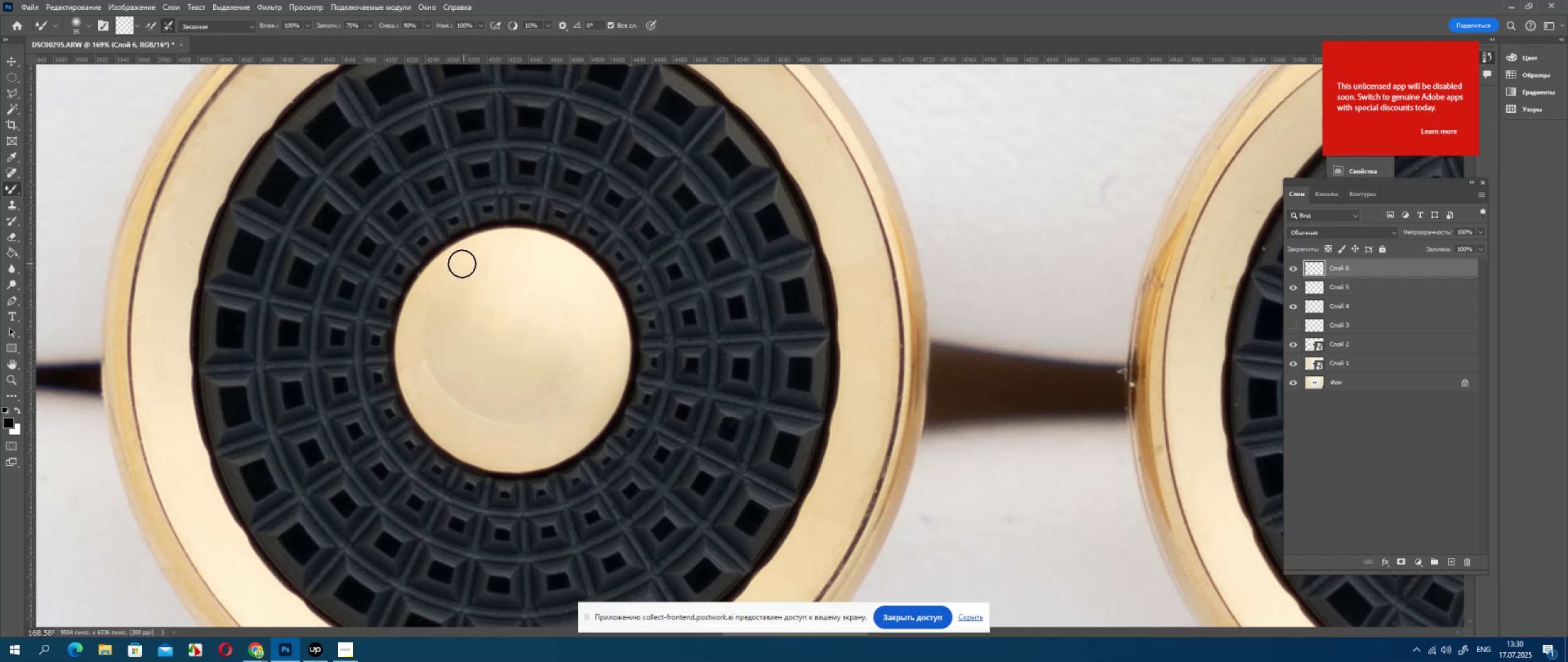 
hold_key(key=AltLeft, duration=0.34)
scroll: coordinate [451, 324], scroll_direction: up, amount: 3.0
 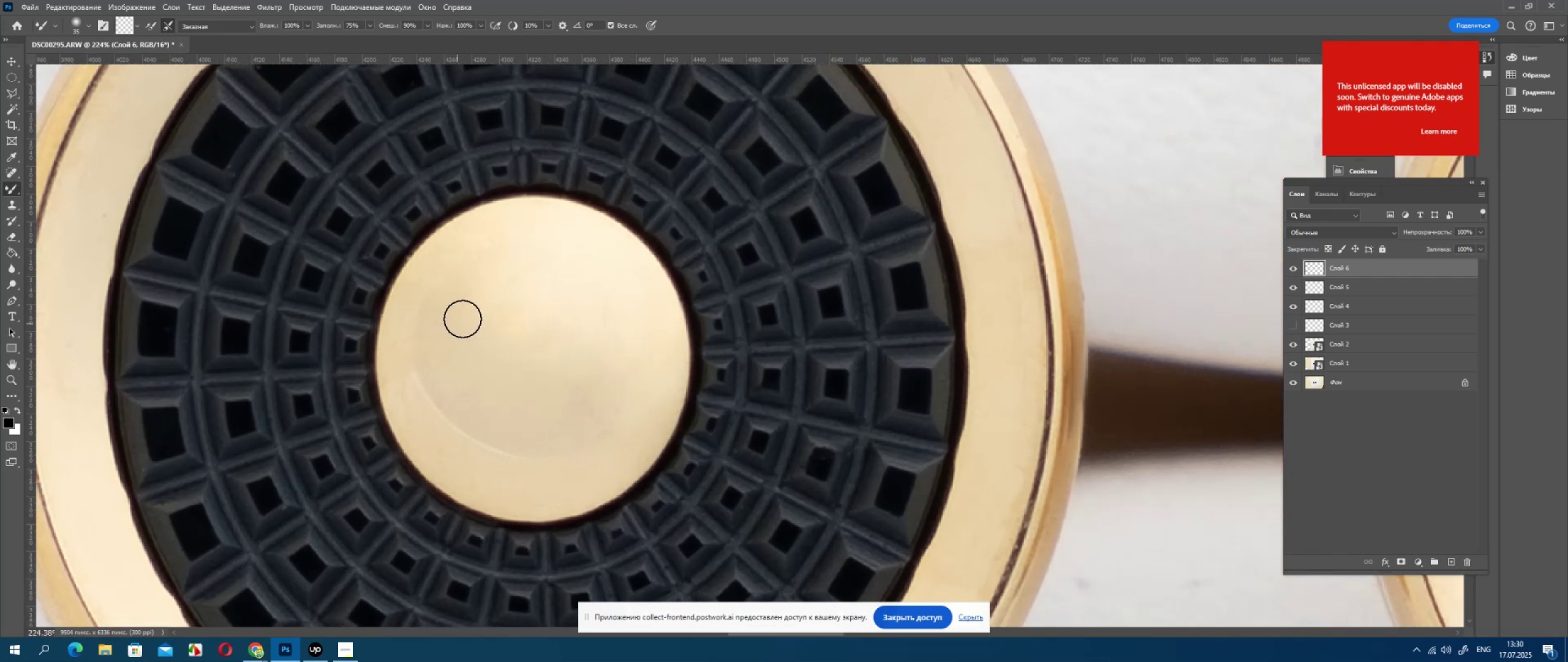 
hold_key(key=Space, duration=0.65)
 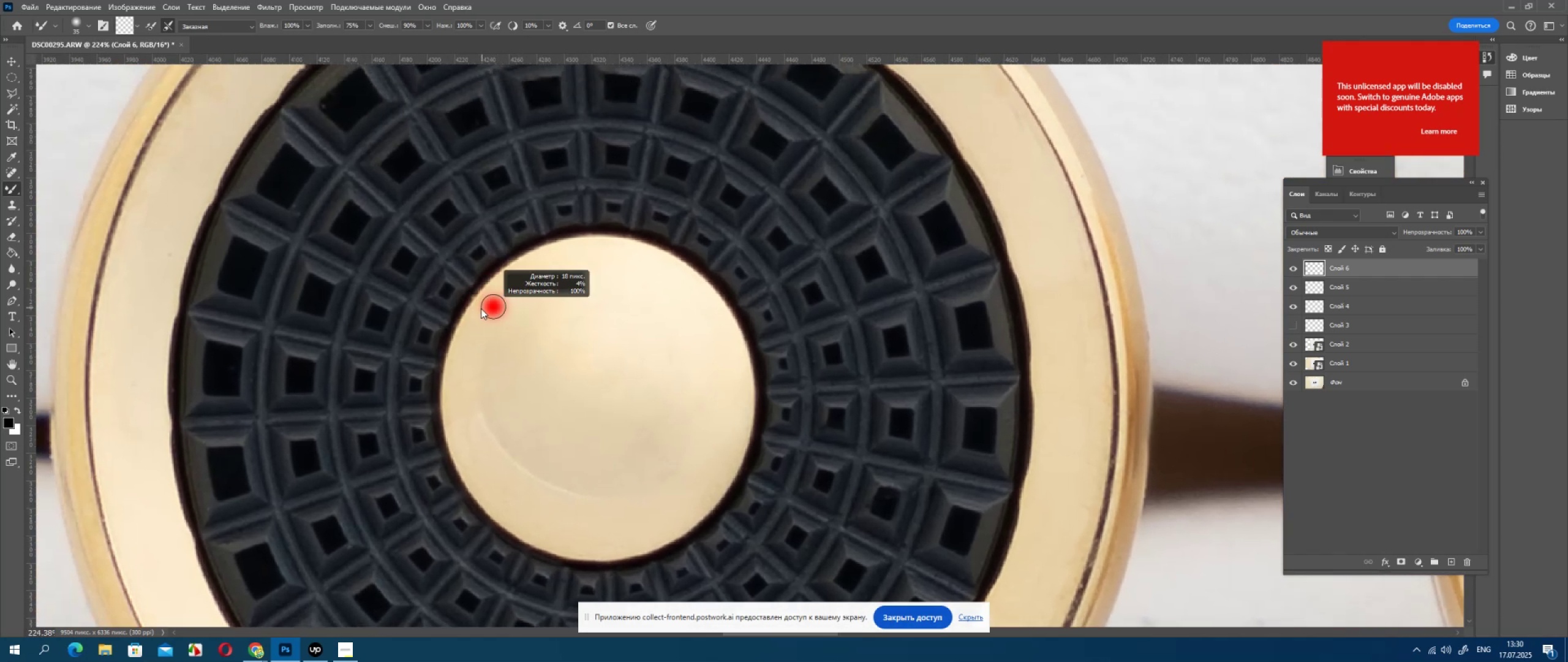 
left_click_drag(start_coordinate=[456, 308], to_coordinate=[521, 348])
 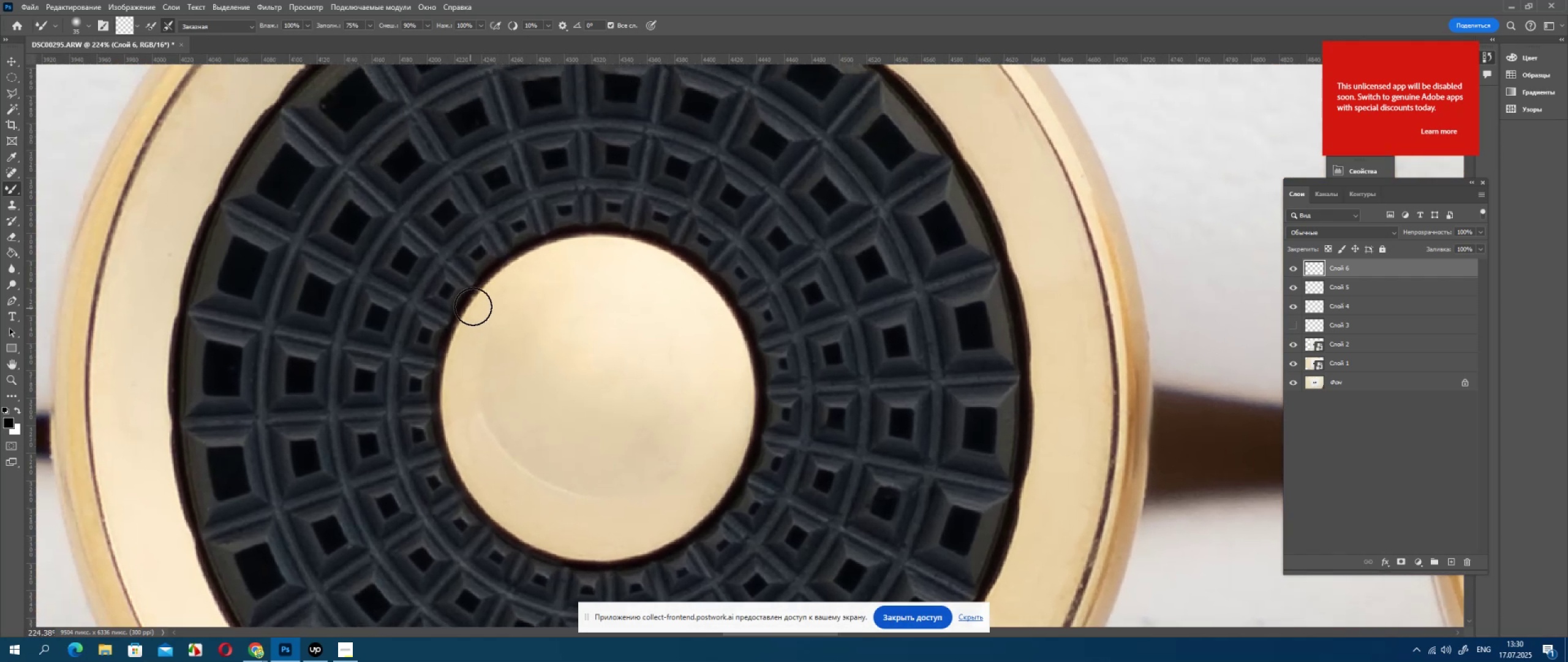 
hold_key(key=AltLeft, duration=1.53)
scroll: coordinate [473, 306], scroll_direction: up, amount: 9.0
 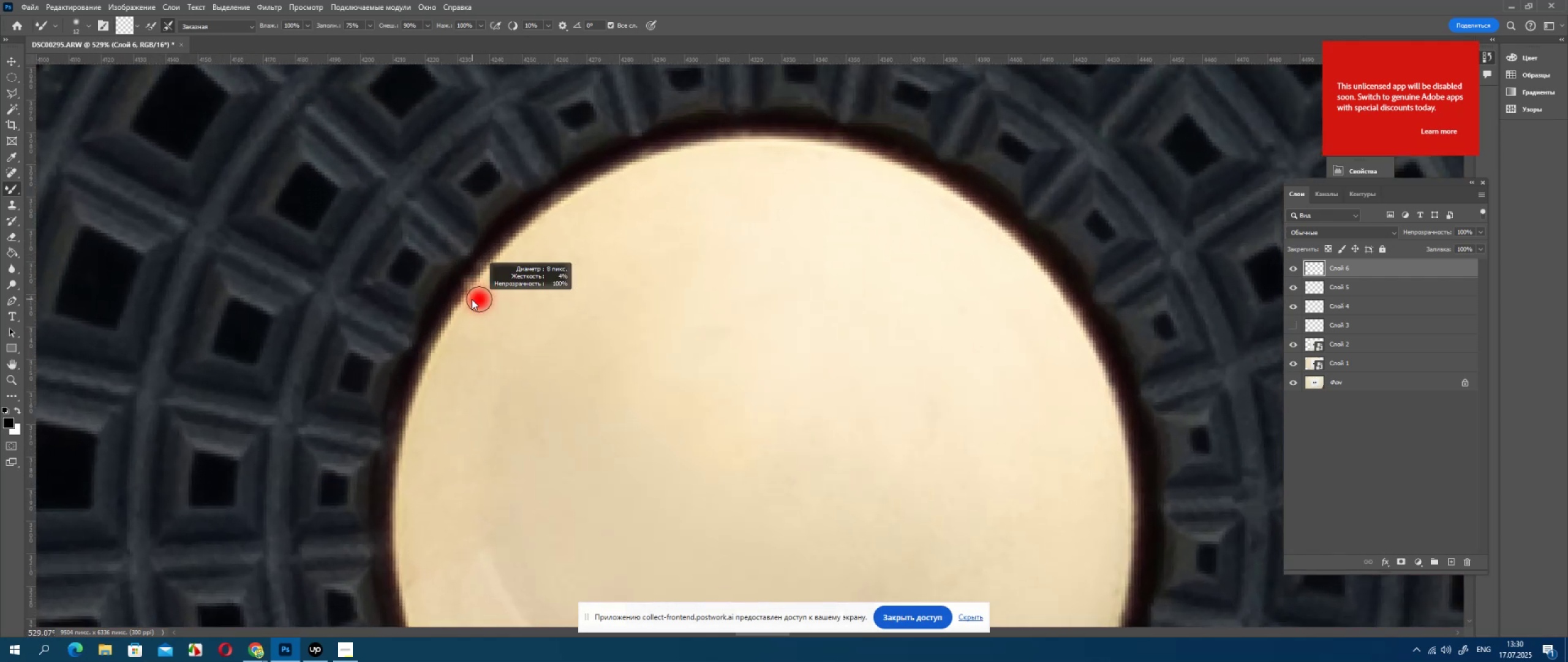 
hold_key(key=AltLeft, duration=0.45)
 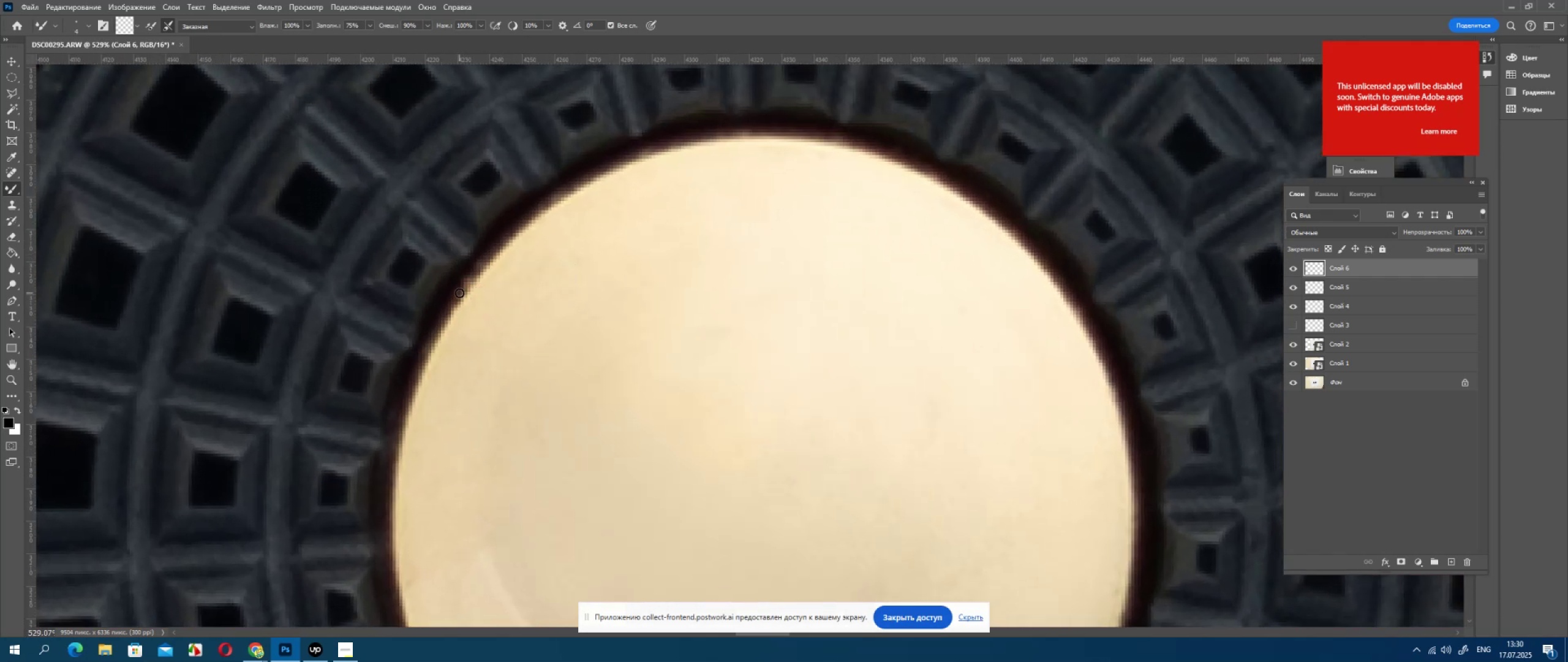 
left_click_drag(start_coordinate=[459, 293], to_coordinate=[470, 279])
 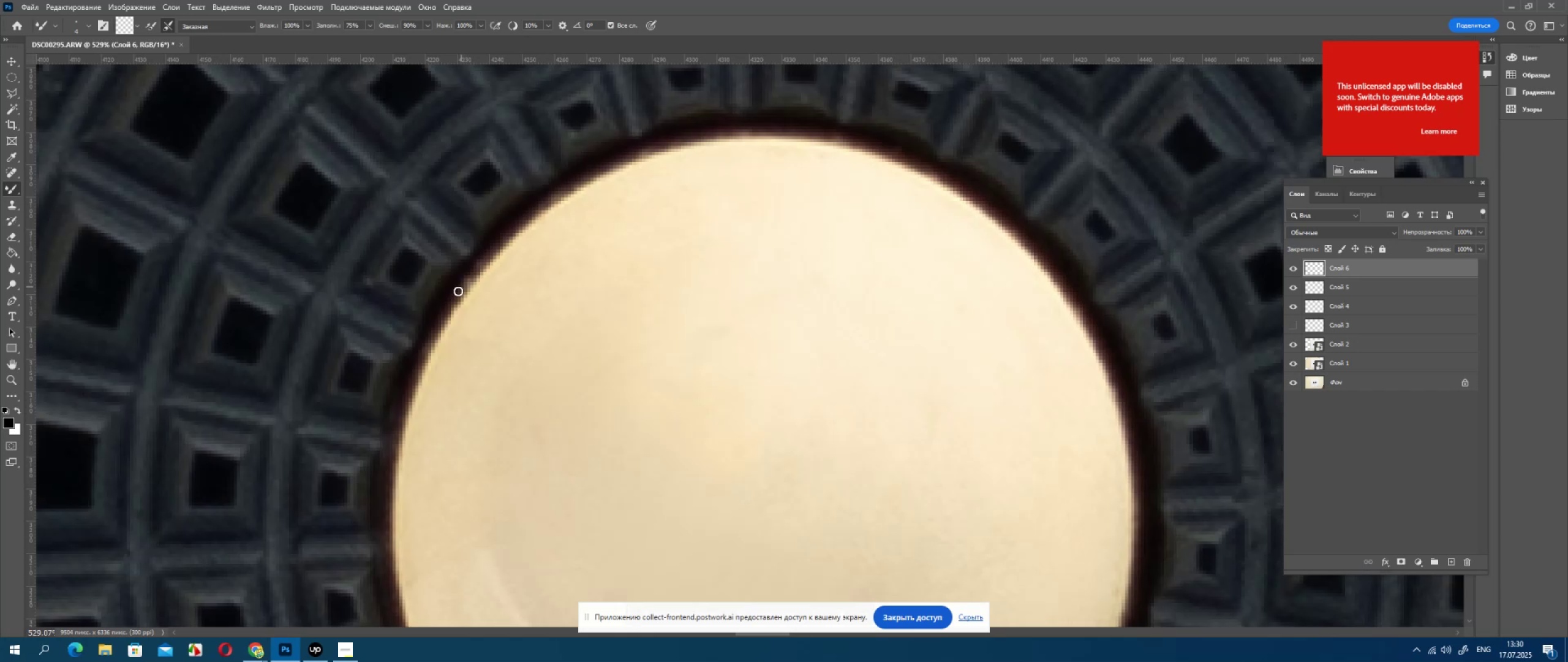 
left_click_drag(start_coordinate=[457, 292], to_coordinate=[476, 268])
 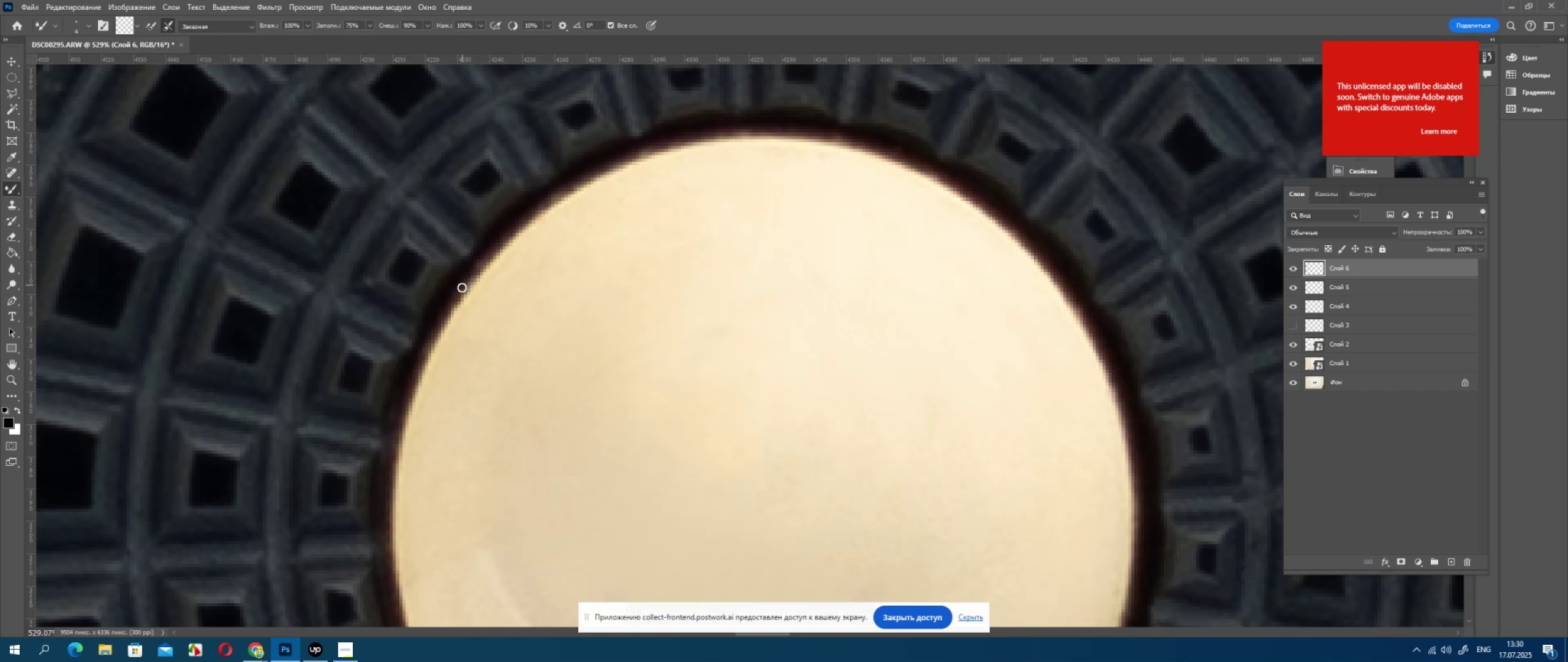 
left_click_drag(start_coordinate=[462, 287], to_coordinate=[488, 258])
 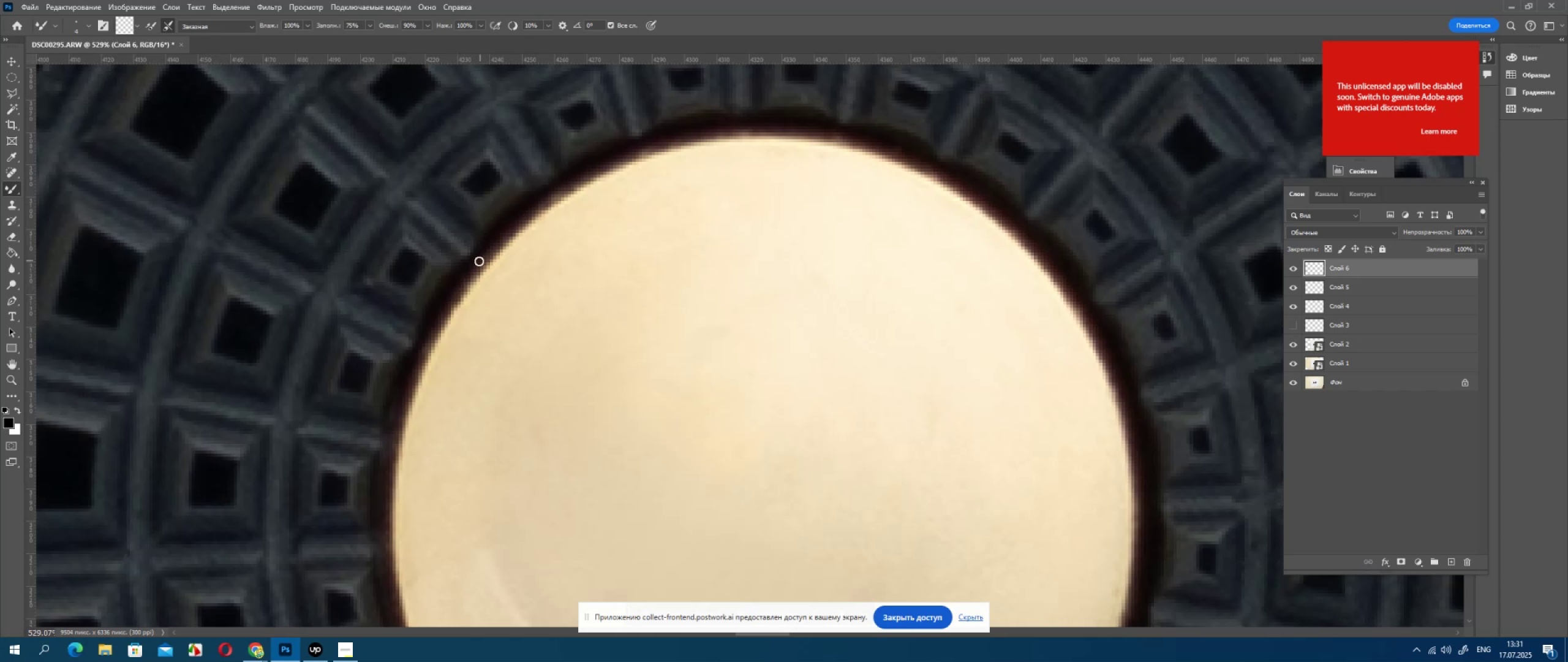 
left_click_drag(start_coordinate=[479, 261], to_coordinate=[497, 247])
 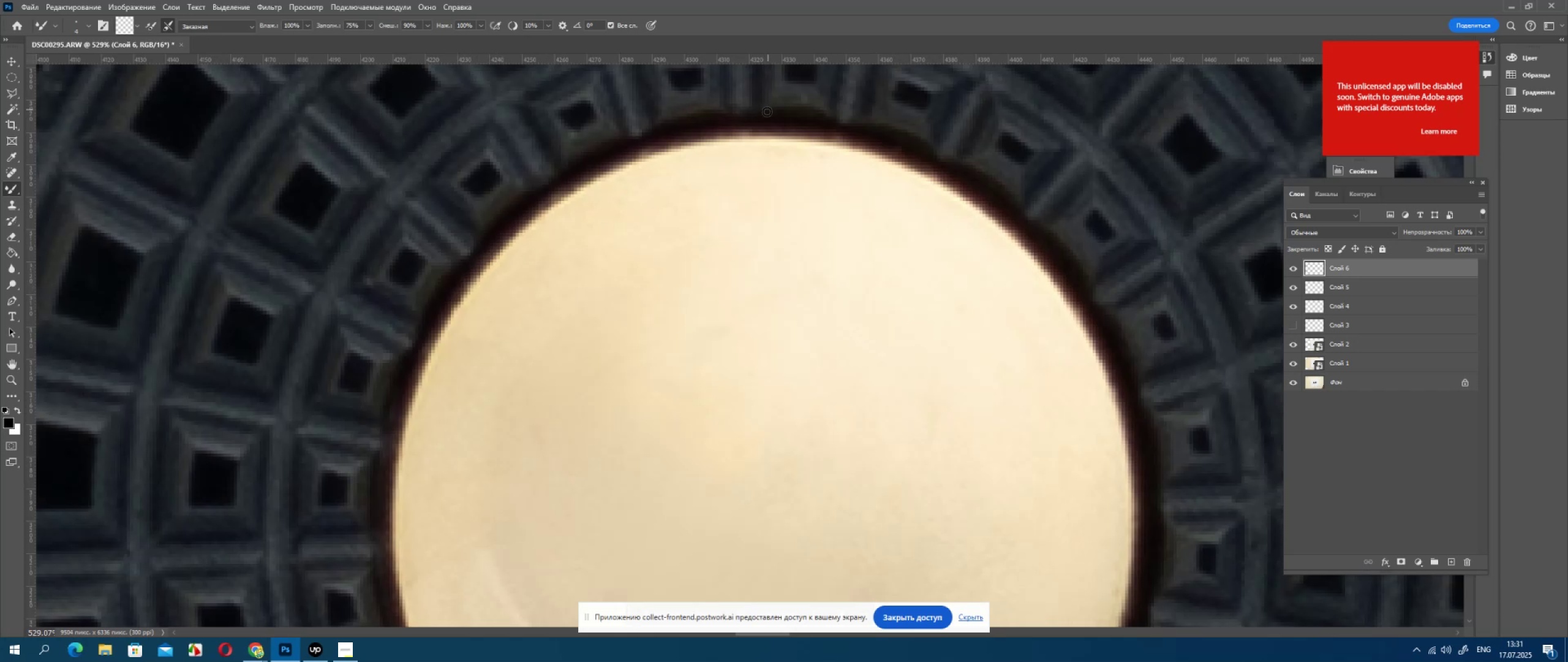 
left_click_drag(start_coordinate=[760, 126], to_coordinate=[720, 129])
 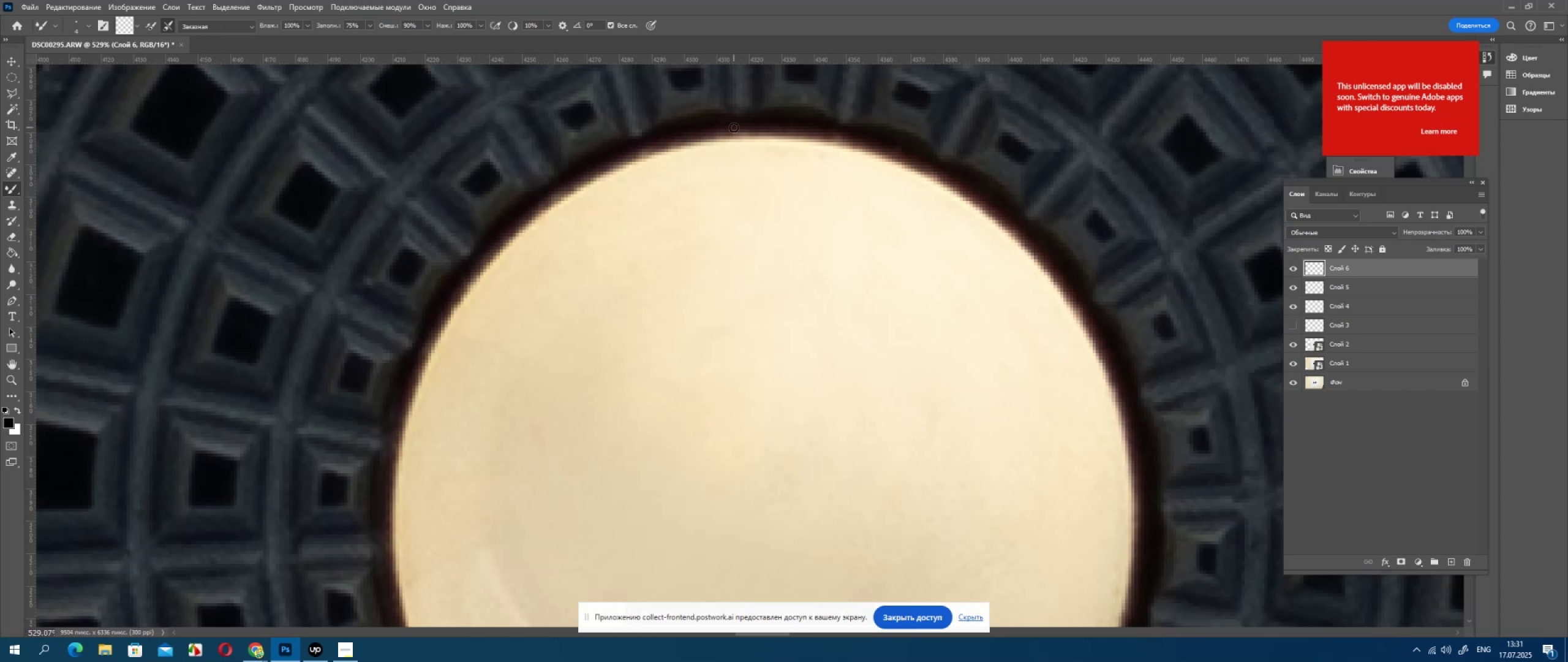 
left_click_drag(start_coordinate=[734, 127], to_coordinate=[689, 132])
 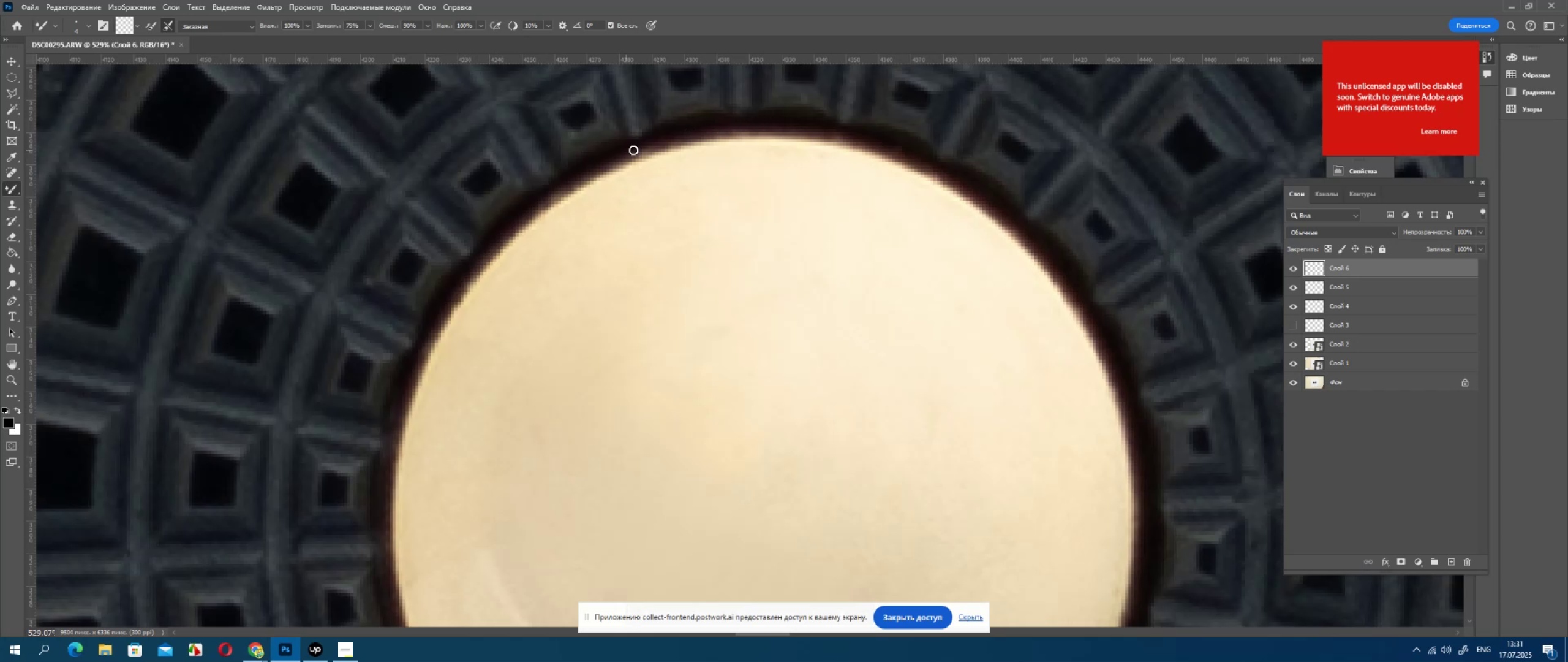 
left_click_drag(start_coordinate=[629, 151], to_coordinate=[655, 134])
 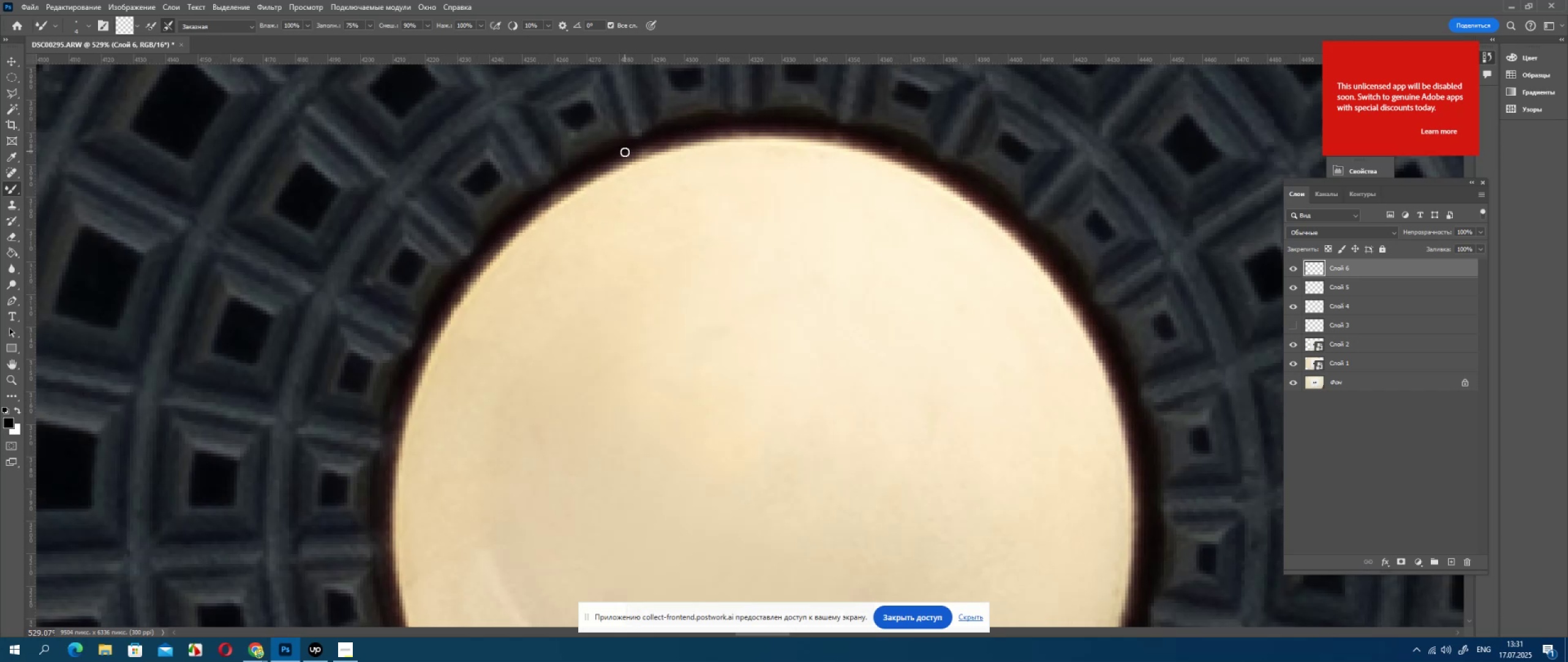 
left_click_drag(start_coordinate=[625, 153], to_coordinate=[671, 146])
 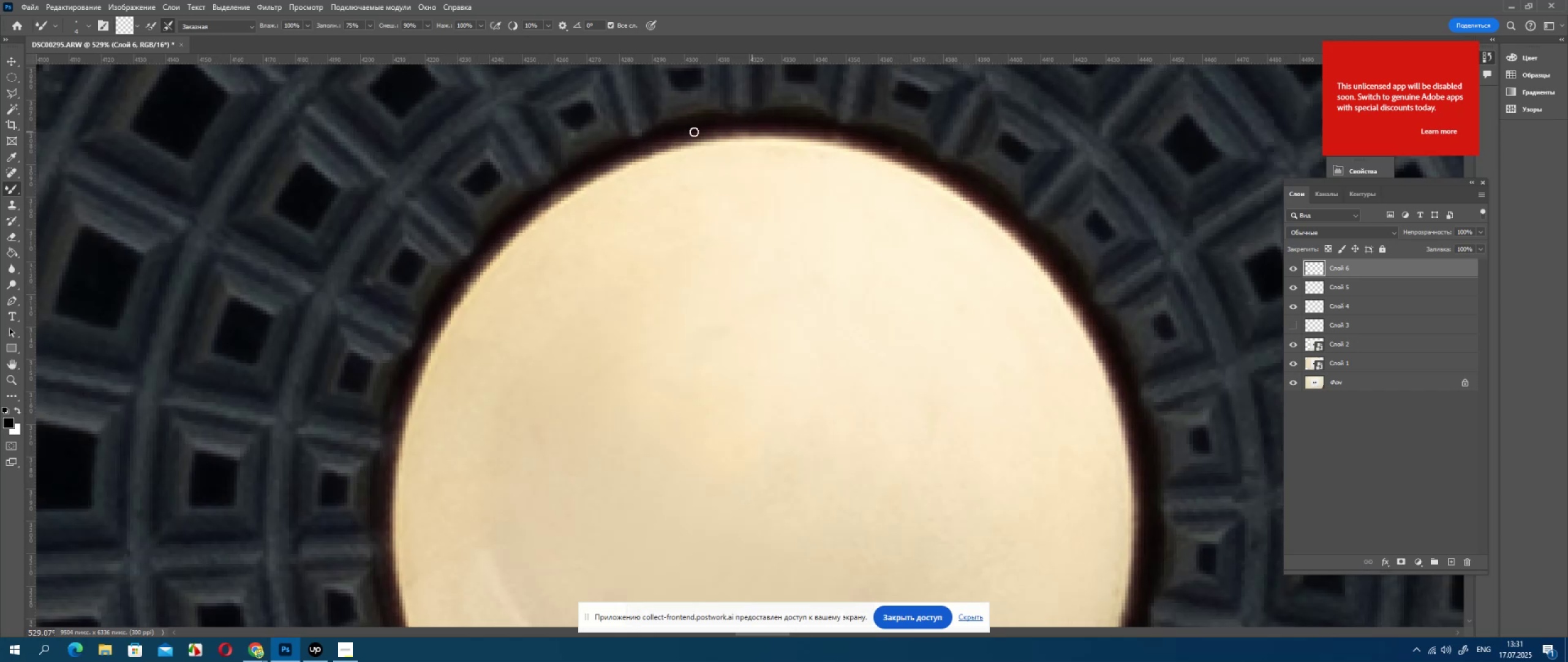 
key(Control+ControlLeft)
 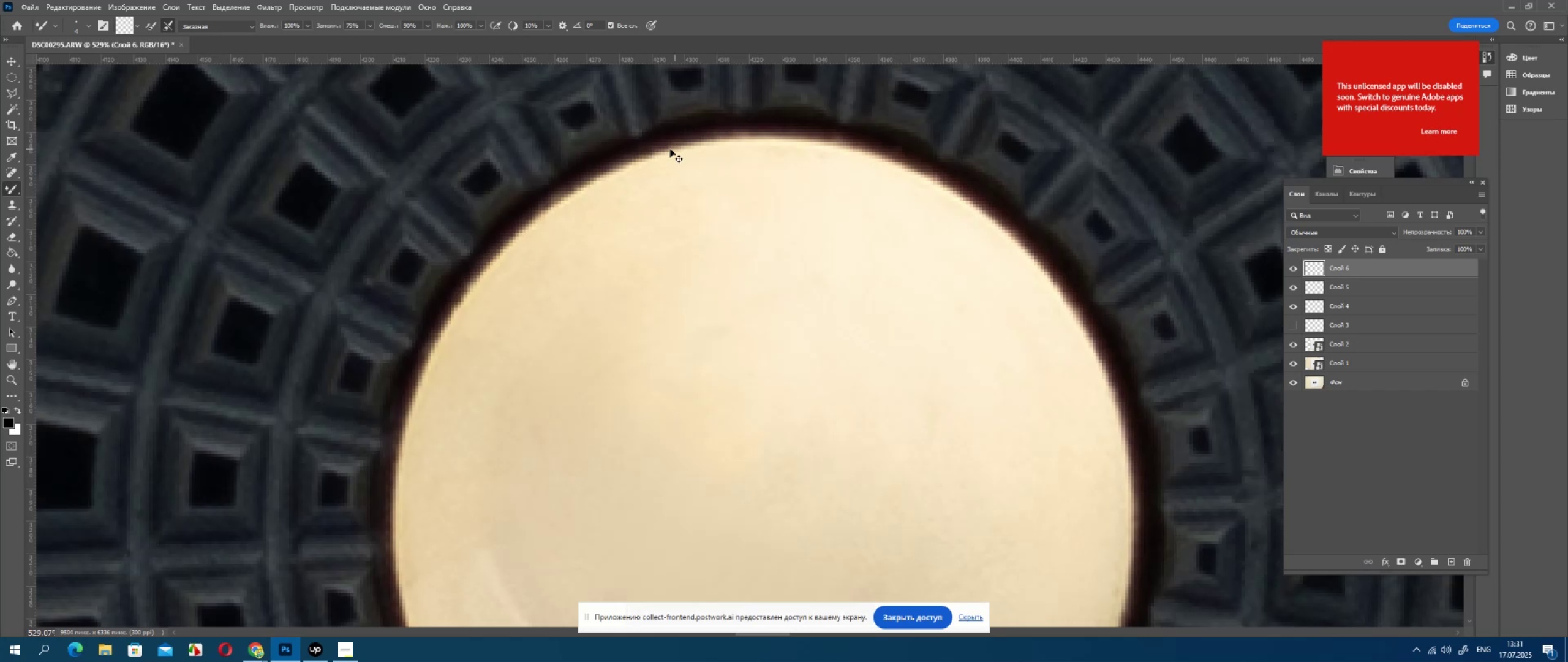 
key(Control+Z)
 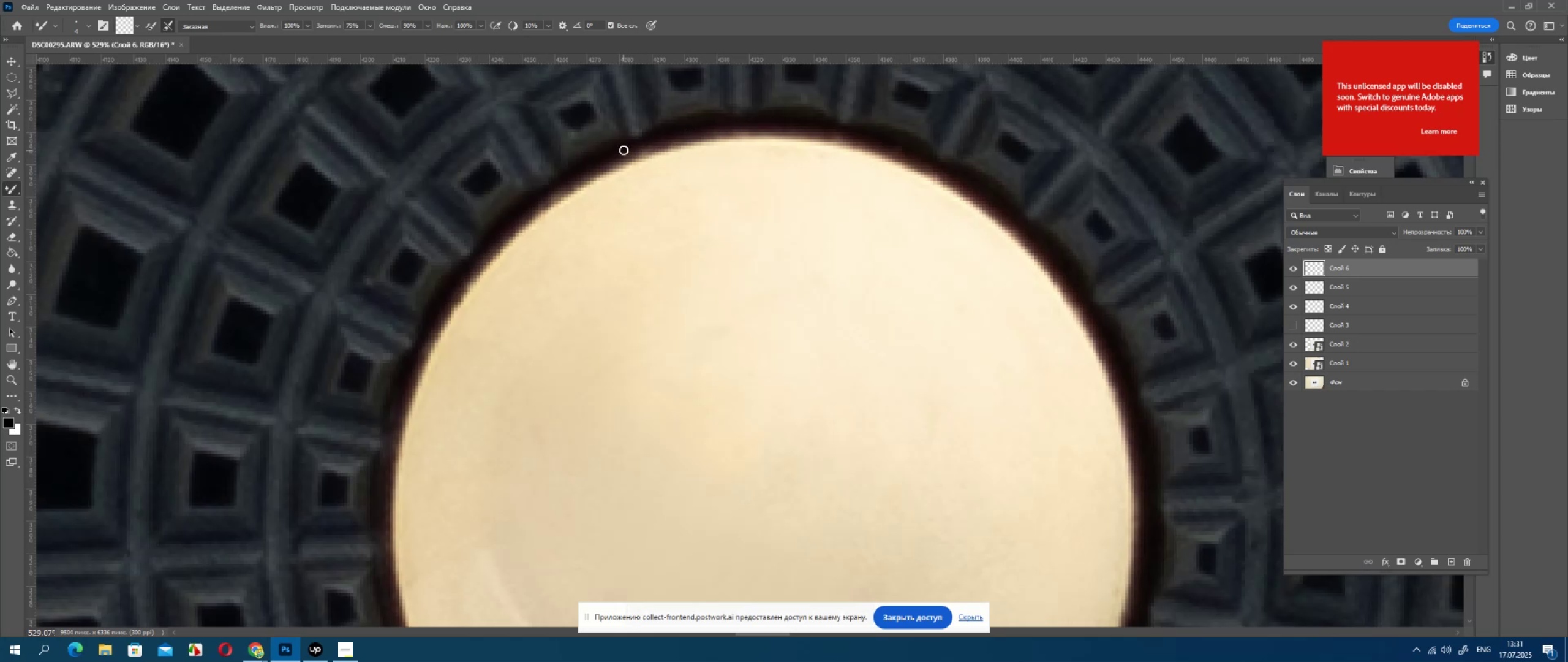 
left_click_drag(start_coordinate=[628, 150], to_coordinate=[647, 143])
 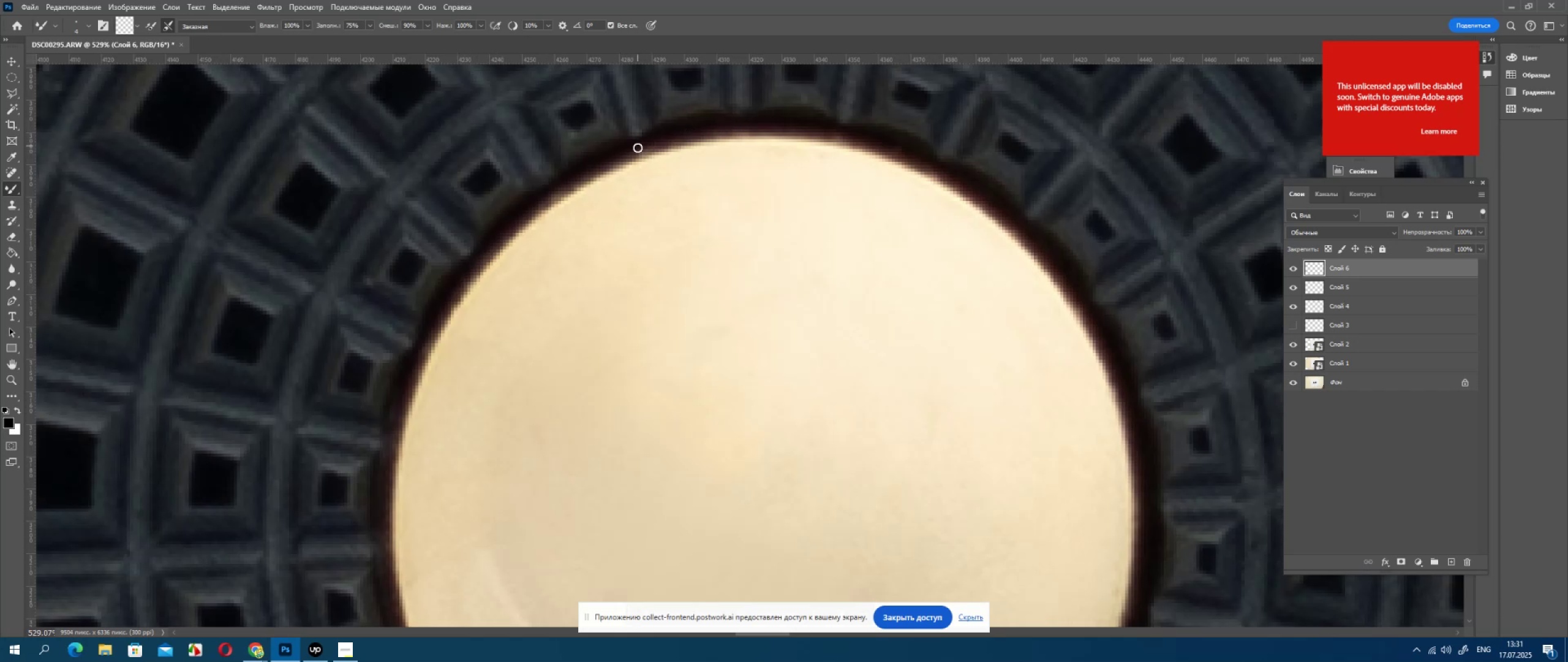 
left_click_drag(start_coordinate=[638, 148], to_coordinate=[668, 147])
 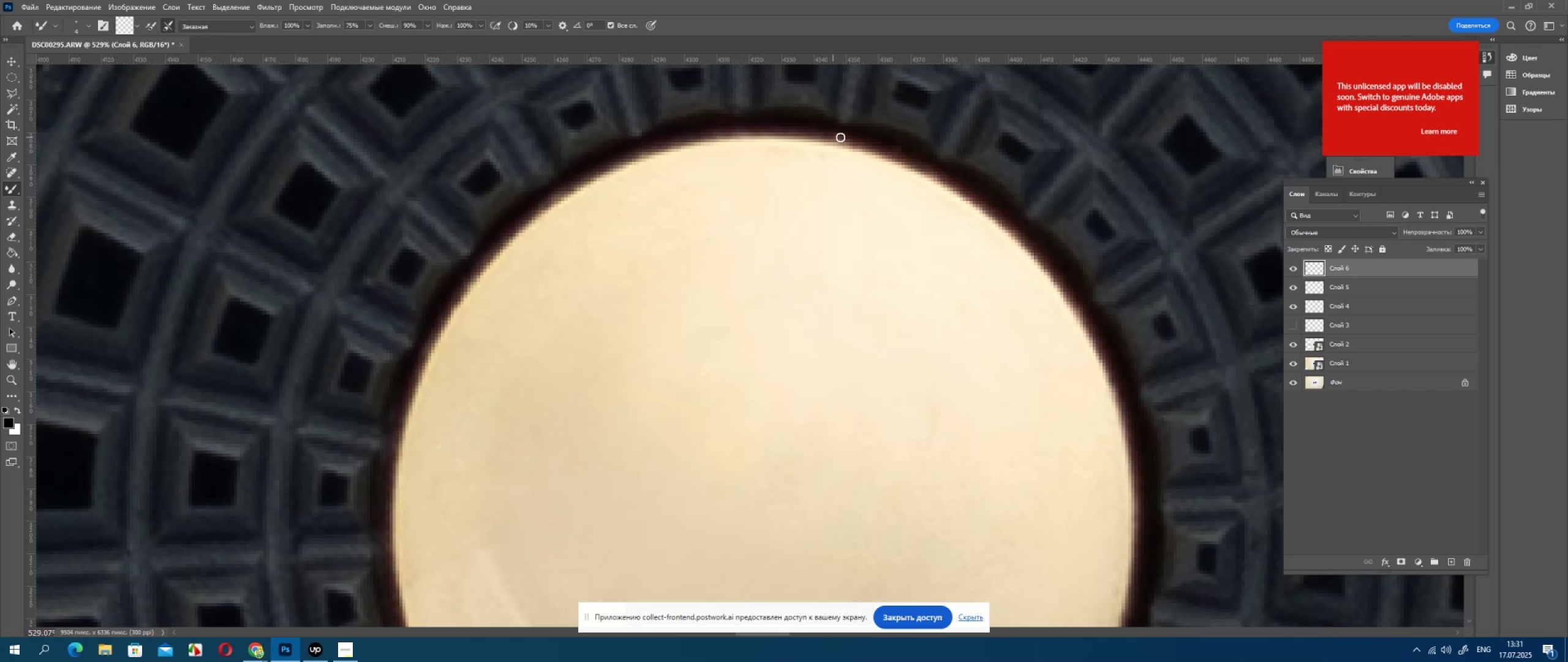 
left_click_drag(start_coordinate=[854, 139], to_coordinate=[823, 135])
 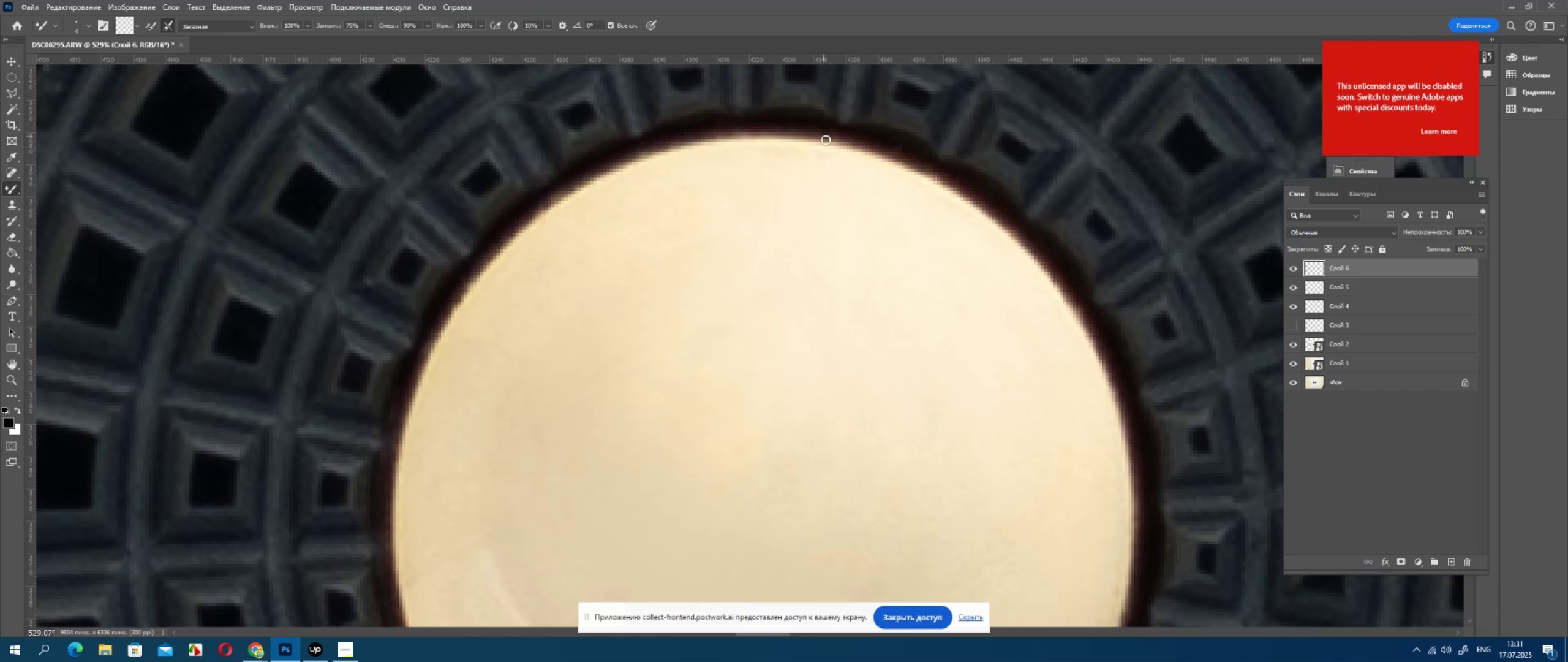 
hold_key(key=AltLeft, duration=0.5)
scroll: coordinate [809, 195], scroll_direction: down, amount: 8.0
 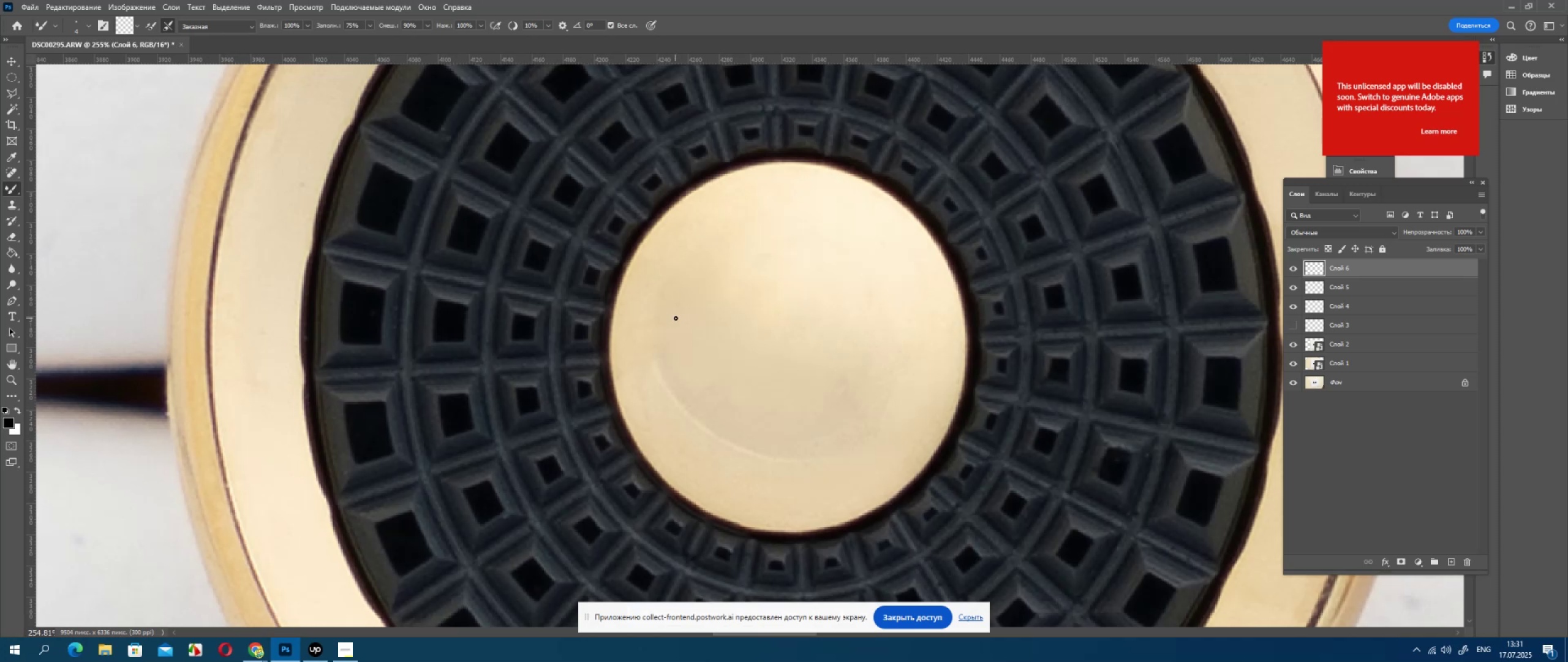 
hold_key(key=Space, duration=0.82)
 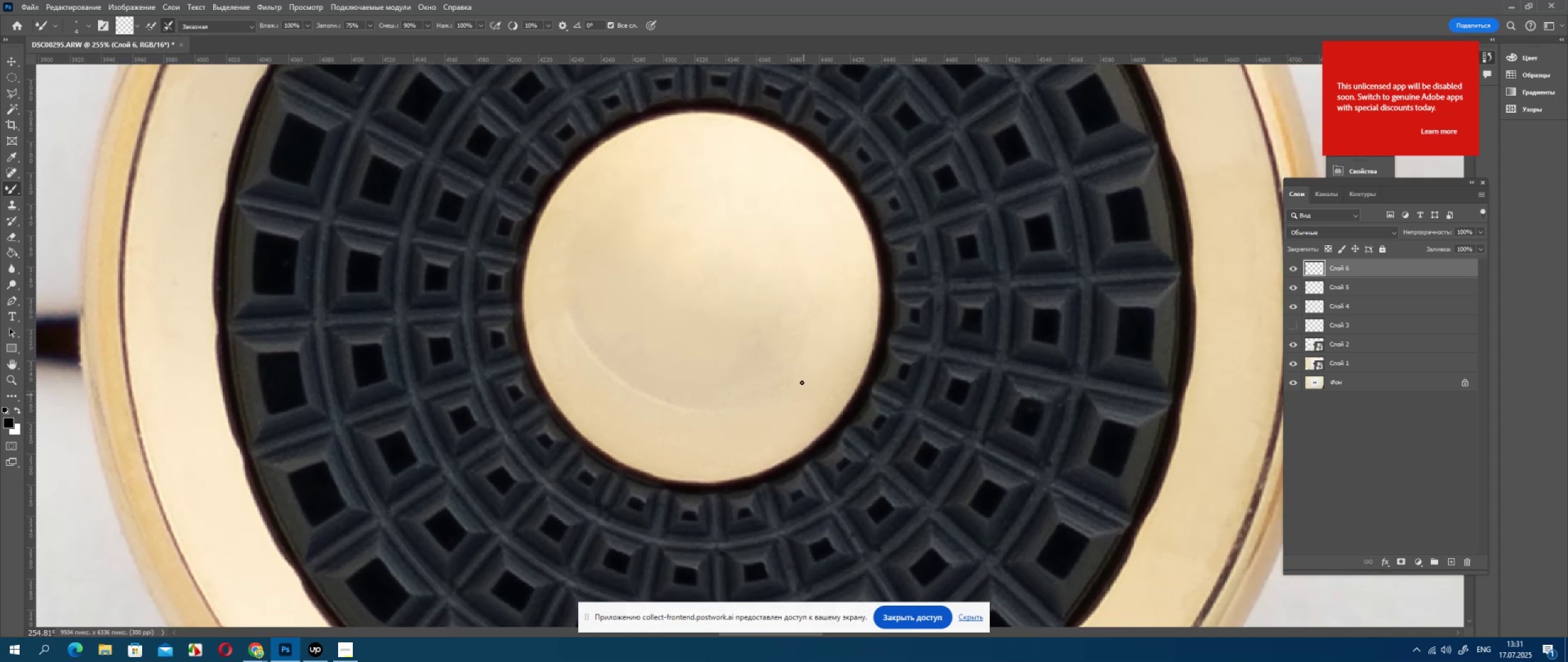 
left_click_drag(start_coordinate=[744, 448], to_coordinate=[657, 398])
 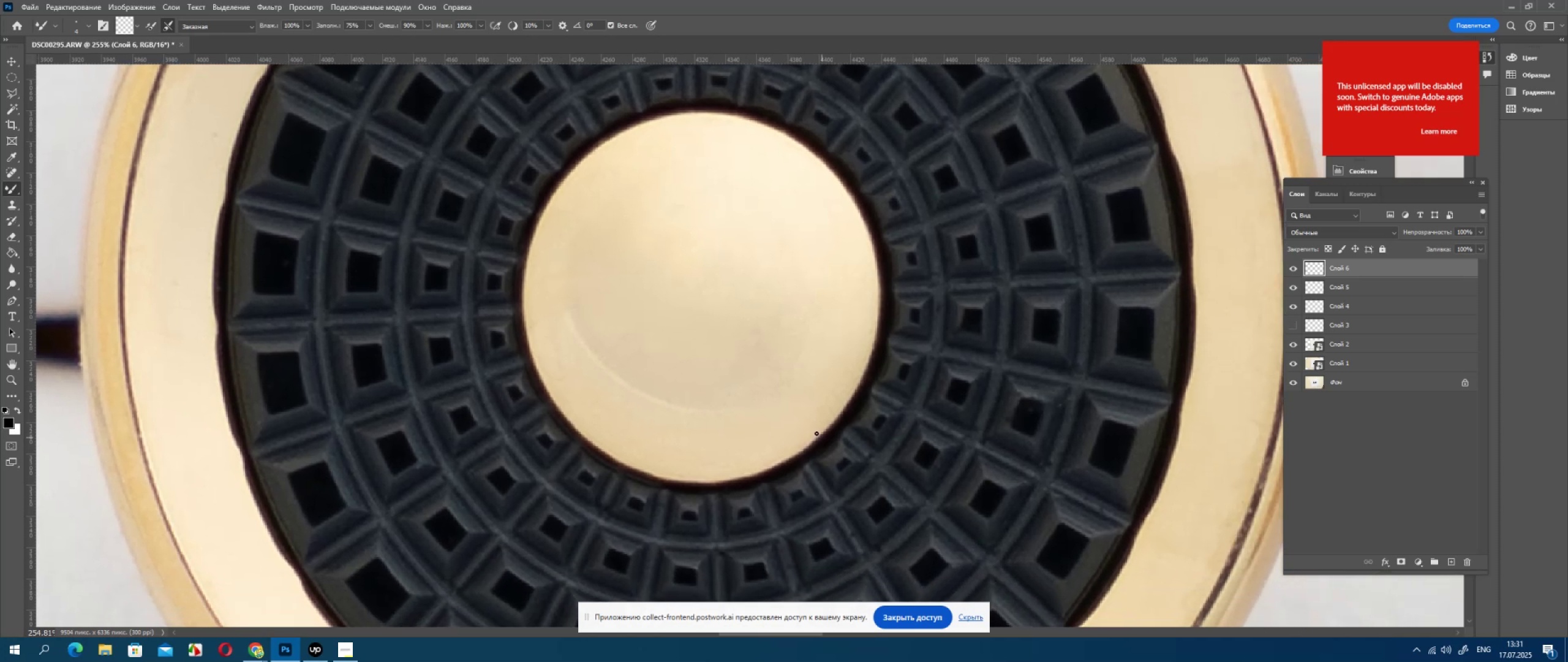 
scroll: coordinate [802, 379], scroll_direction: up, amount: 4.0
 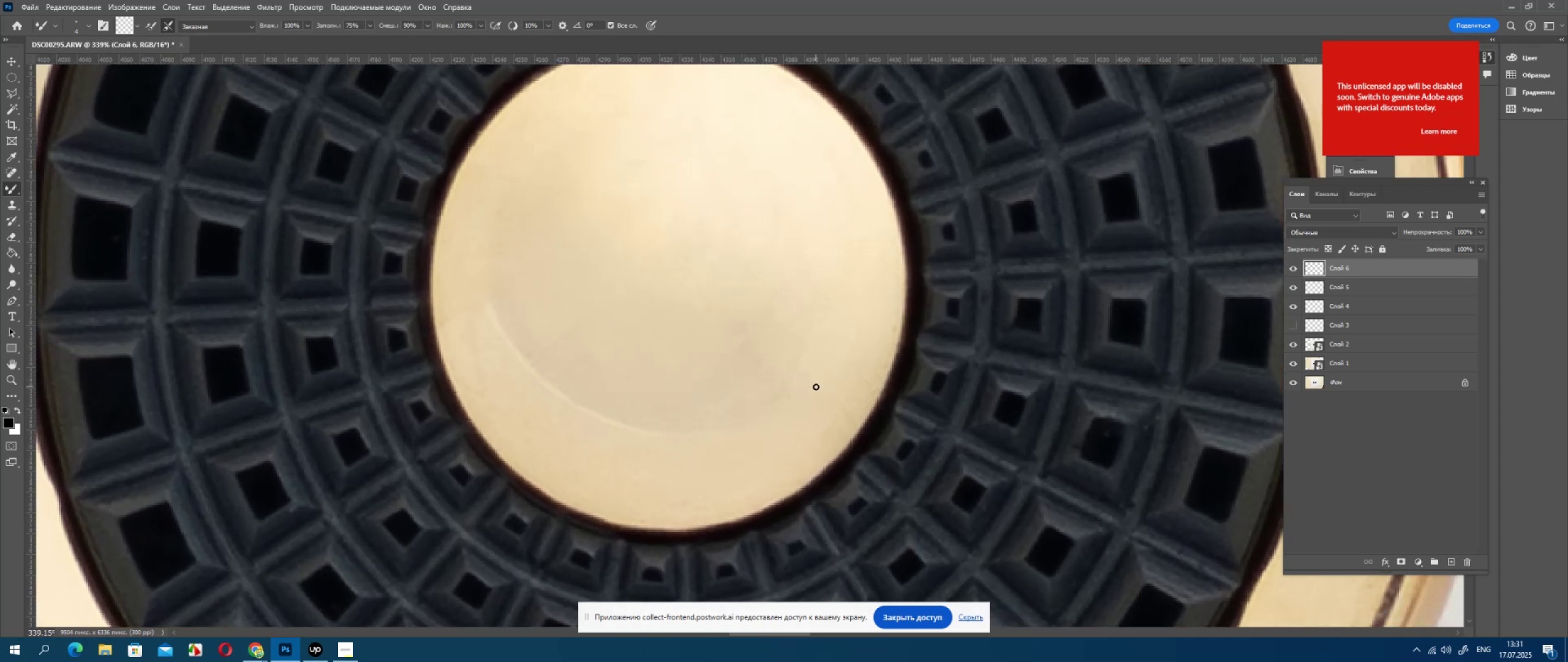 
key(Alt+AltLeft)
 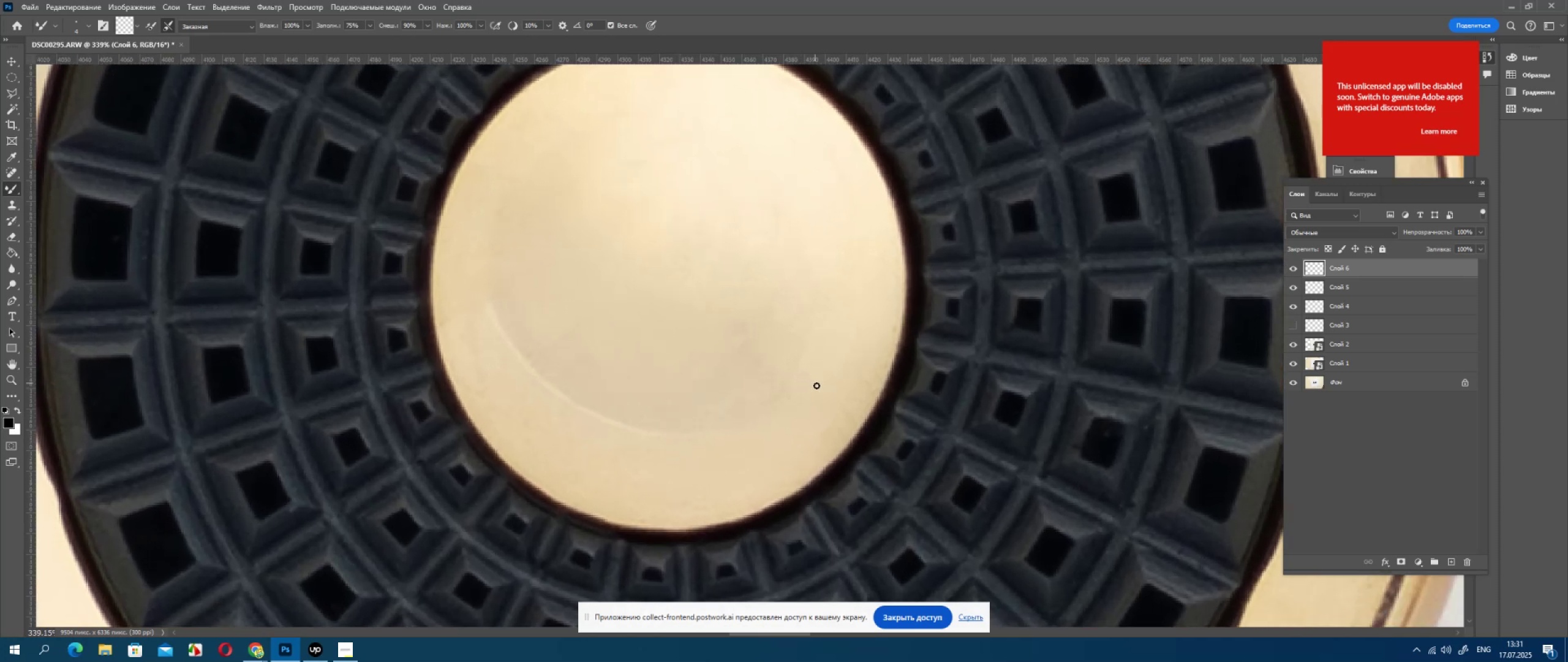 
key(Alt+AltLeft)
 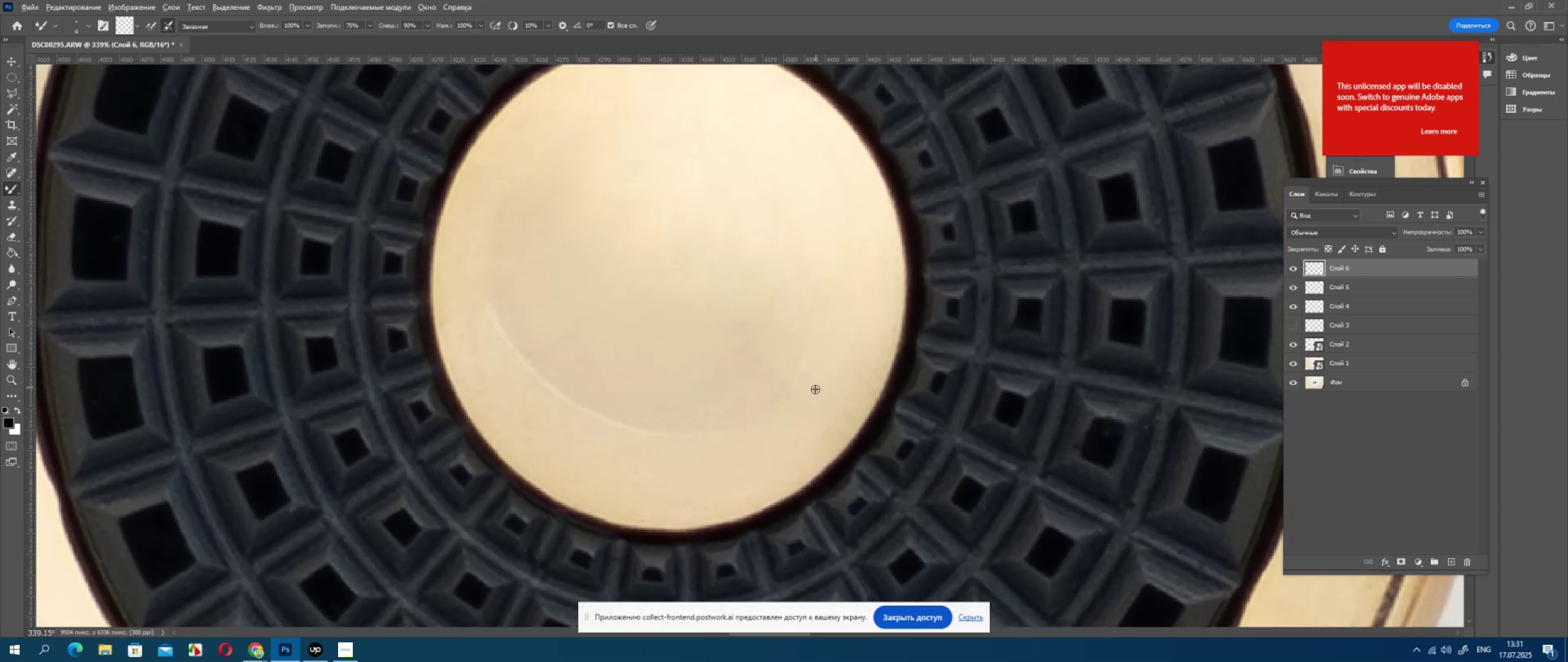 
scroll: coordinate [815, 390], scroll_direction: down, amount: 5.0
 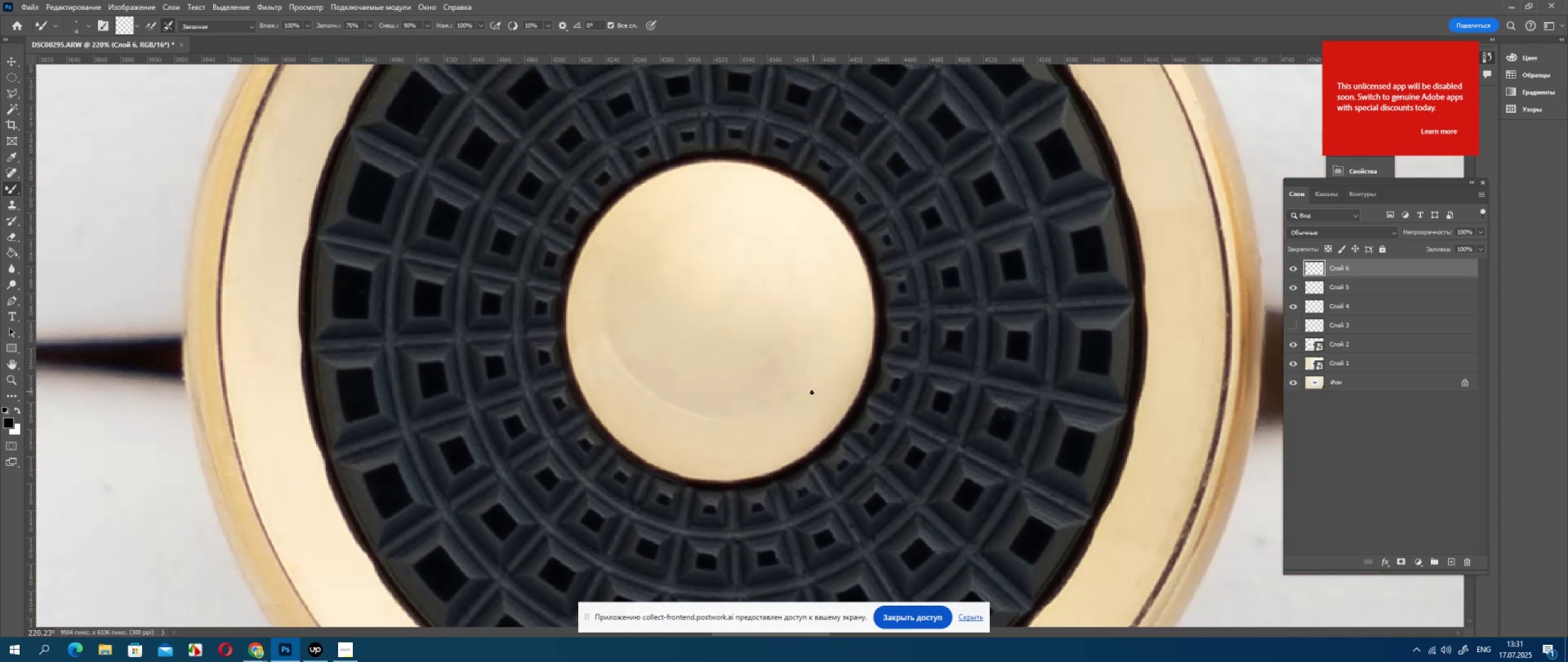 
hold_key(key=AltLeft, duration=1.3)
scroll: coordinate [796, 381], scroll_direction: up, amount: 5.0
 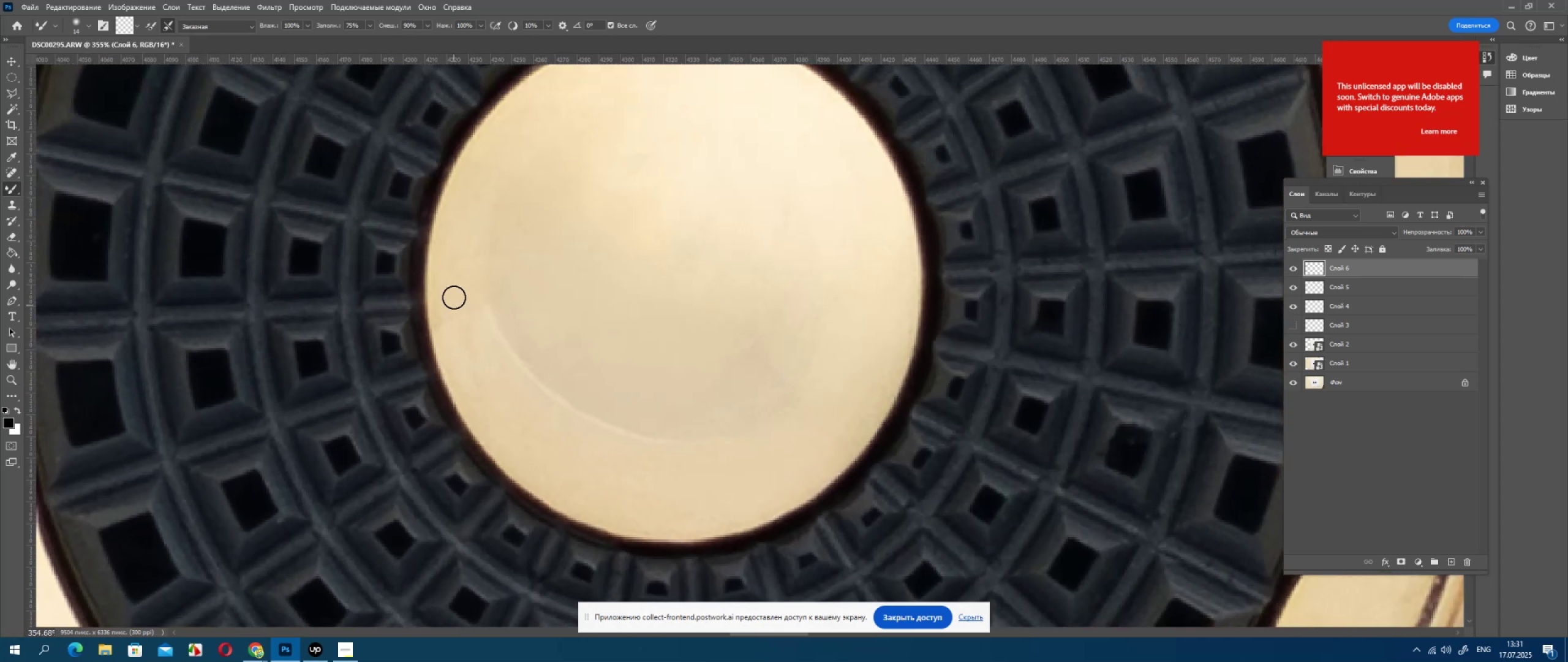 
left_click_drag(start_coordinate=[453, 278], to_coordinate=[468, 370])
 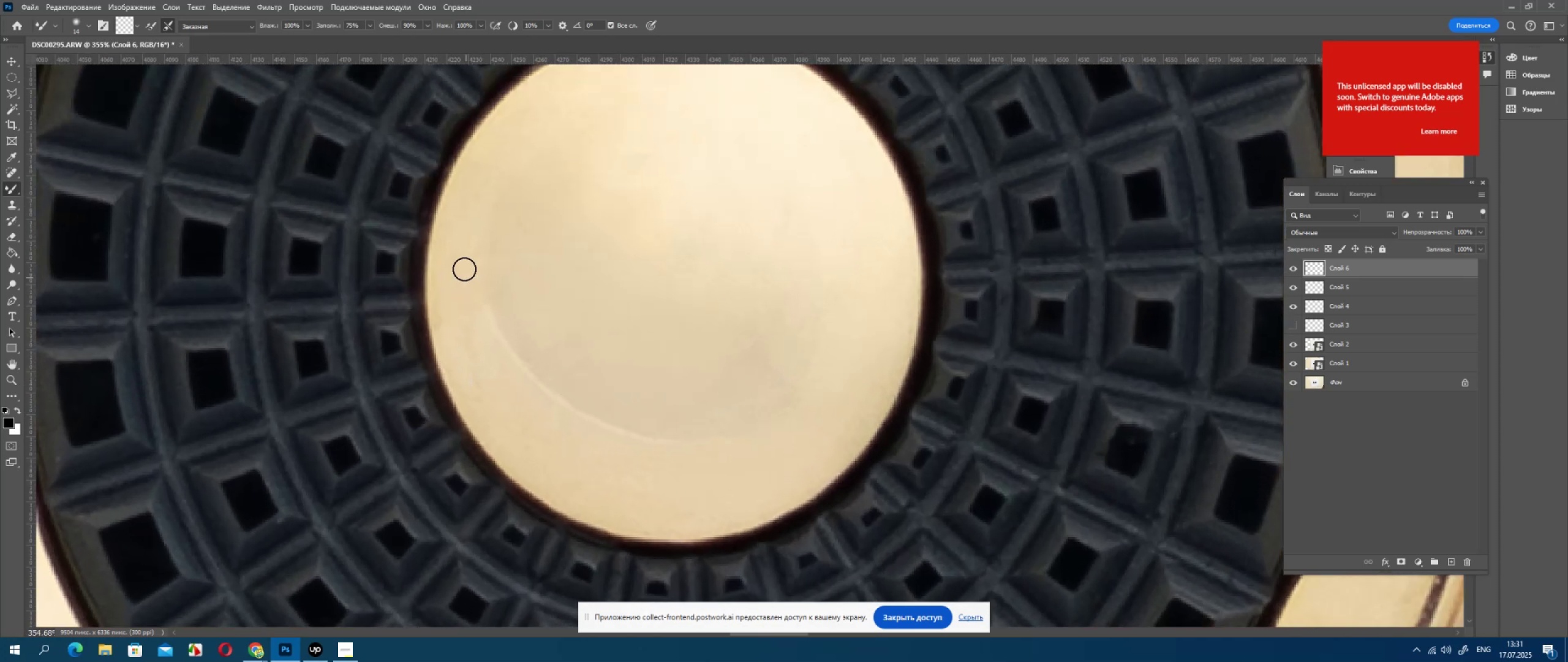 
left_click_drag(start_coordinate=[464, 268], to_coordinate=[477, 387])
 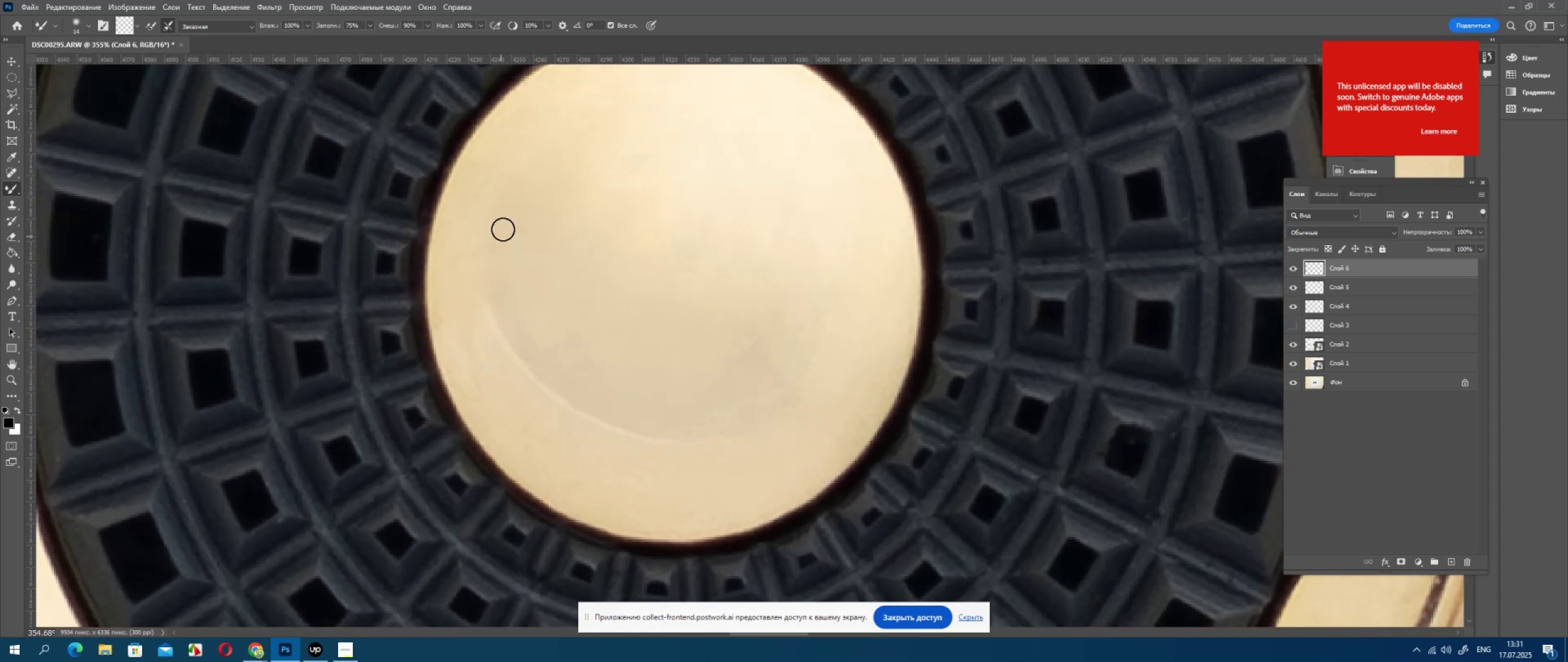 
left_click_drag(start_coordinate=[510, 284], to_coordinate=[506, 193])
 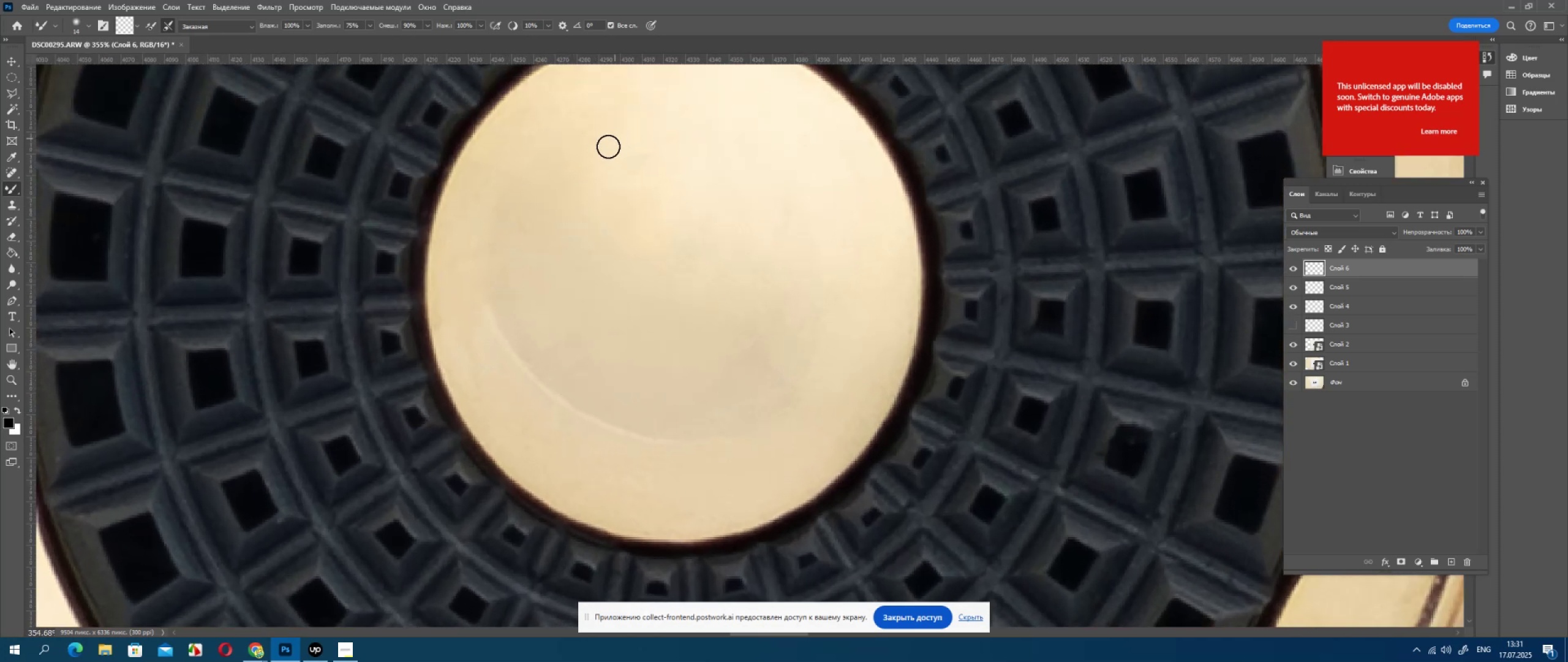 
left_click_drag(start_coordinate=[676, 153], to_coordinate=[581, 183])
 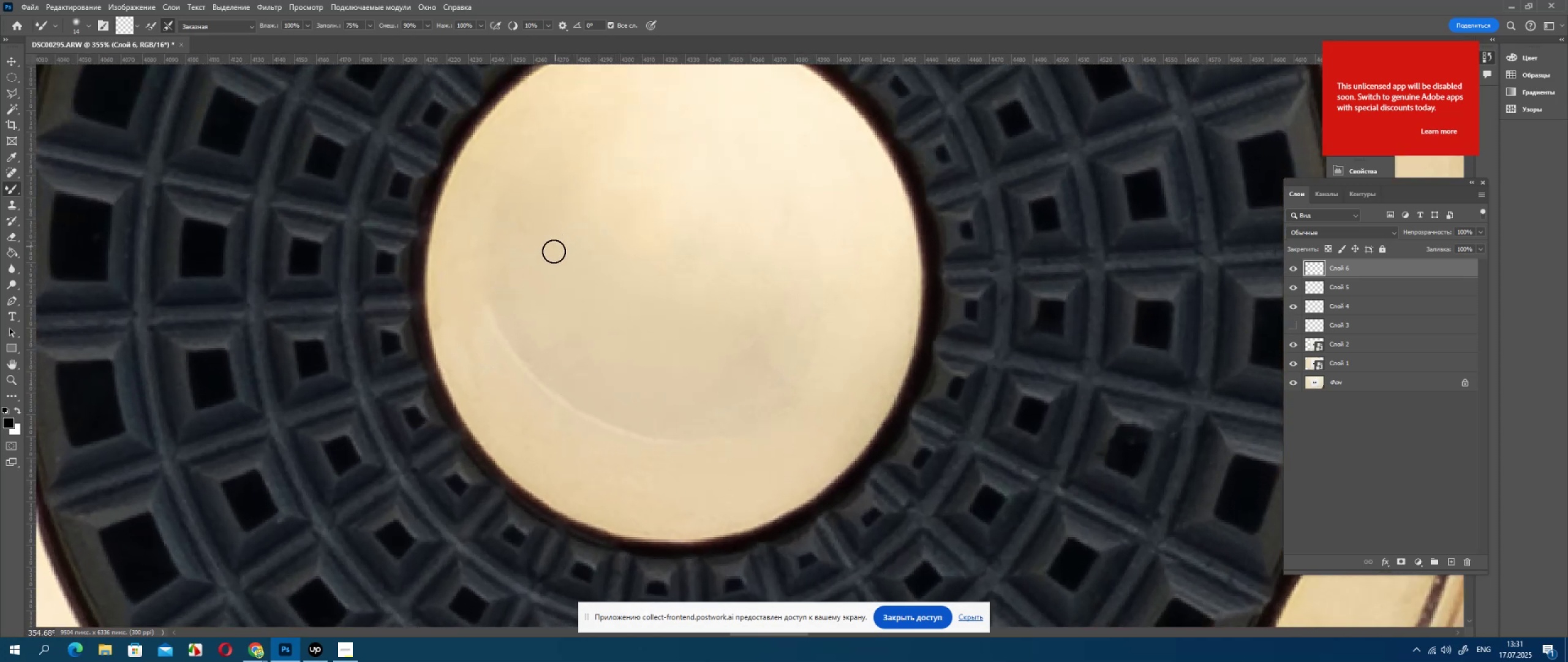 
left_click_drag(start_coordinate=[549, 252], to_coordinate=[606, 78])
 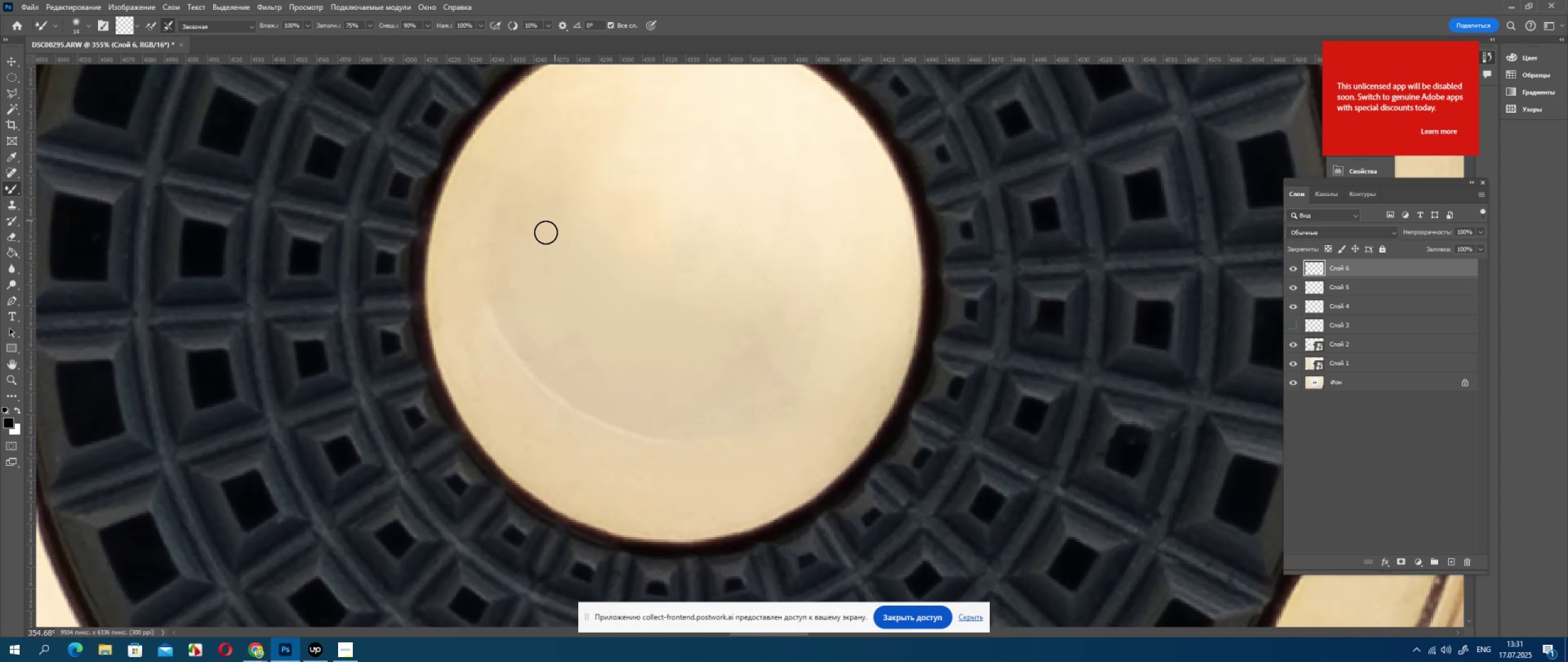 
left_click_drag(start_coordinate=[532, 244], to_coordinate=[597, 129])
 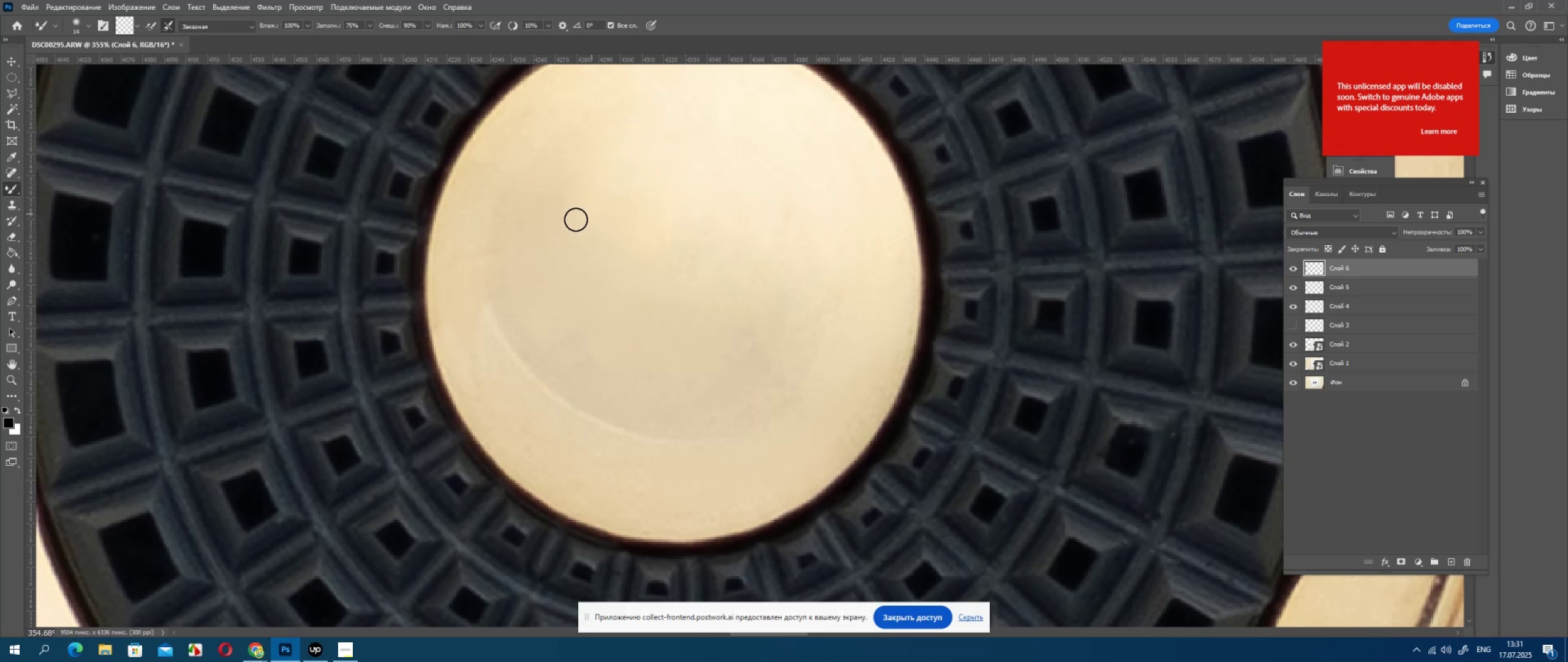 
left_click_drag(start_coordinate=[570, 216], to_coordinate=[595, 179])
 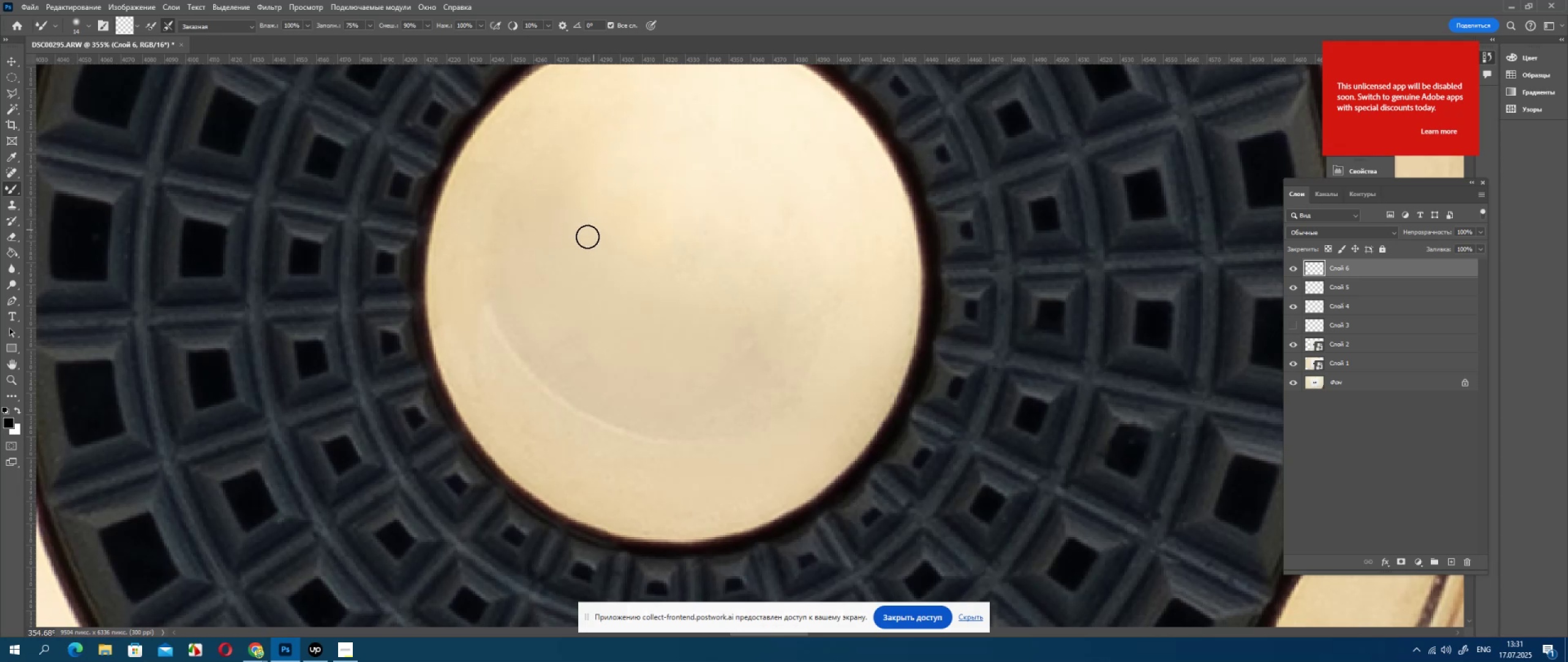 
left_click_drag(start_coordinate=[582, 226], to_coordinate=[585, 195])
 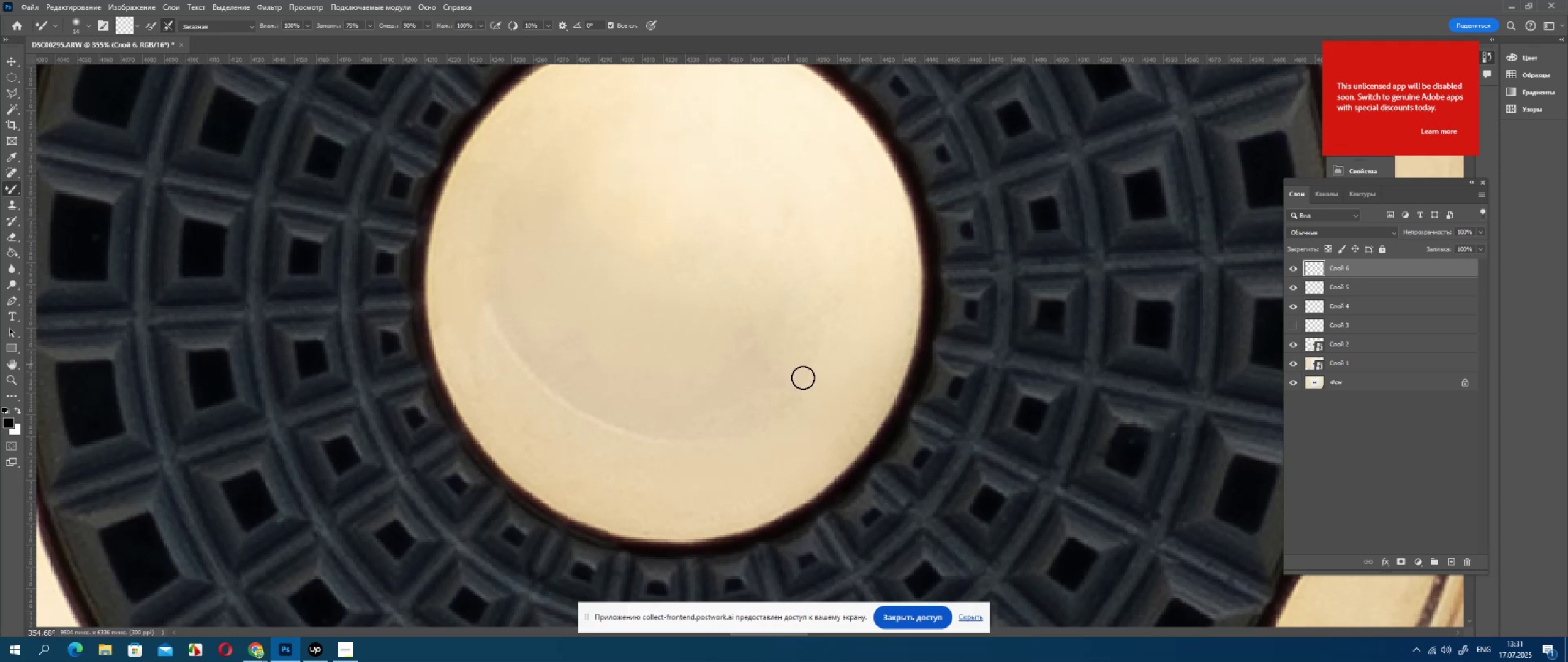 
hold_key(key=AltLeft, duration=0.39)
 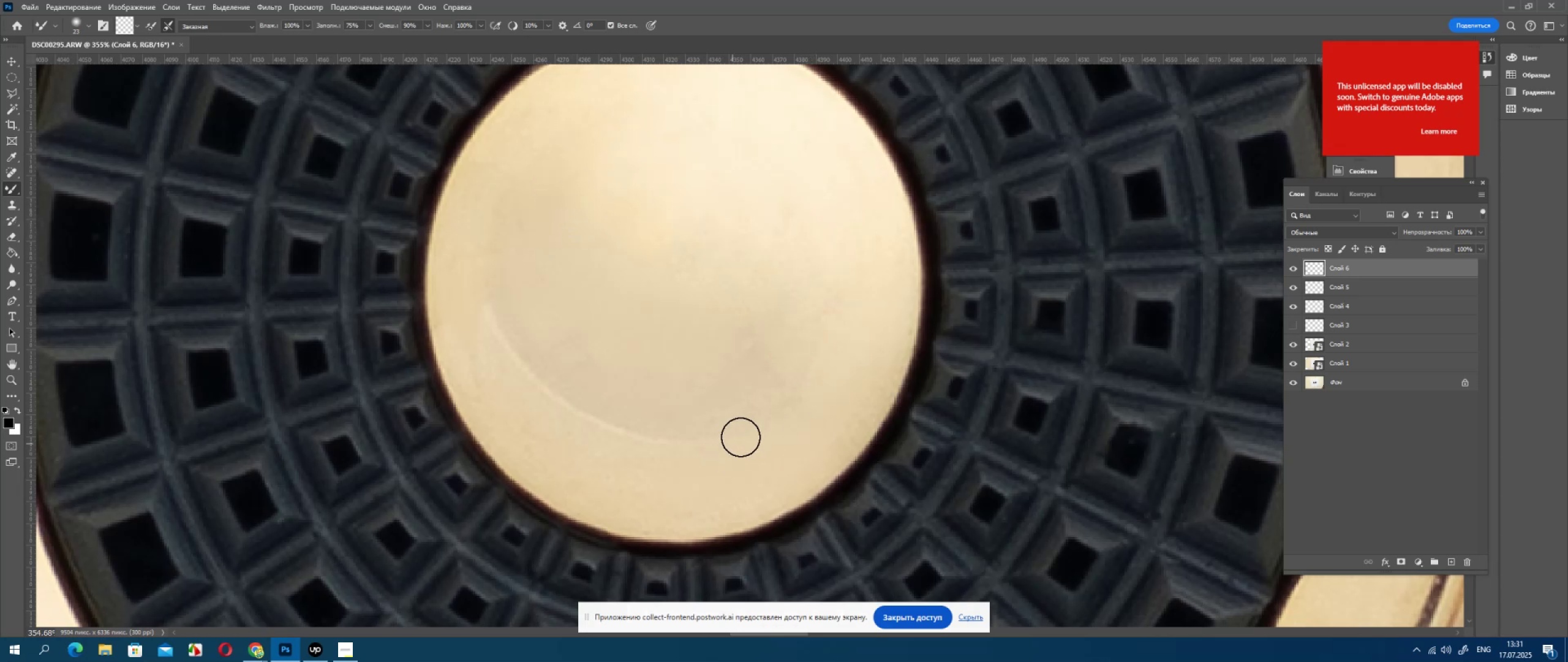 
left_click_drag(start_coordinate=[742, 436], to_coordinate=[842, 321])
 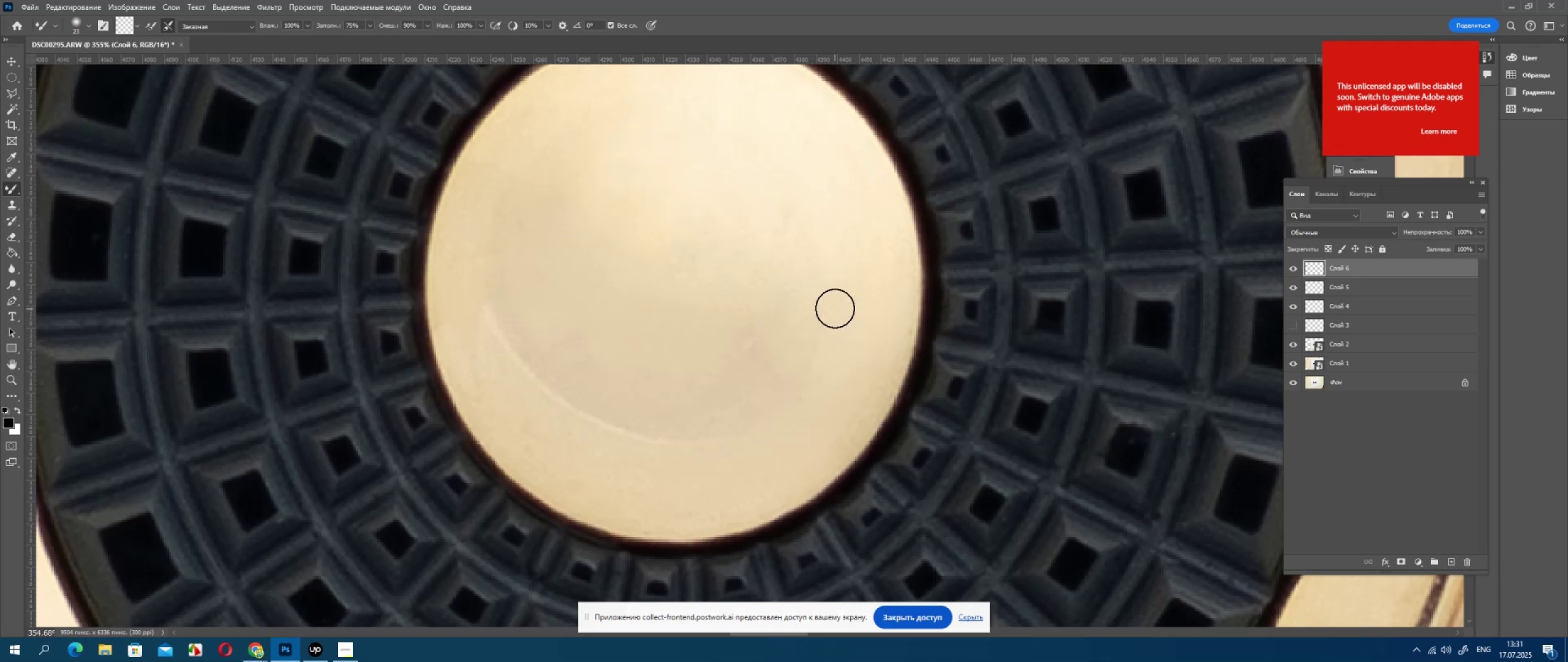 
left_click_drag(start_coordinate=[833, 310], to_coordinate=[737, 419])
 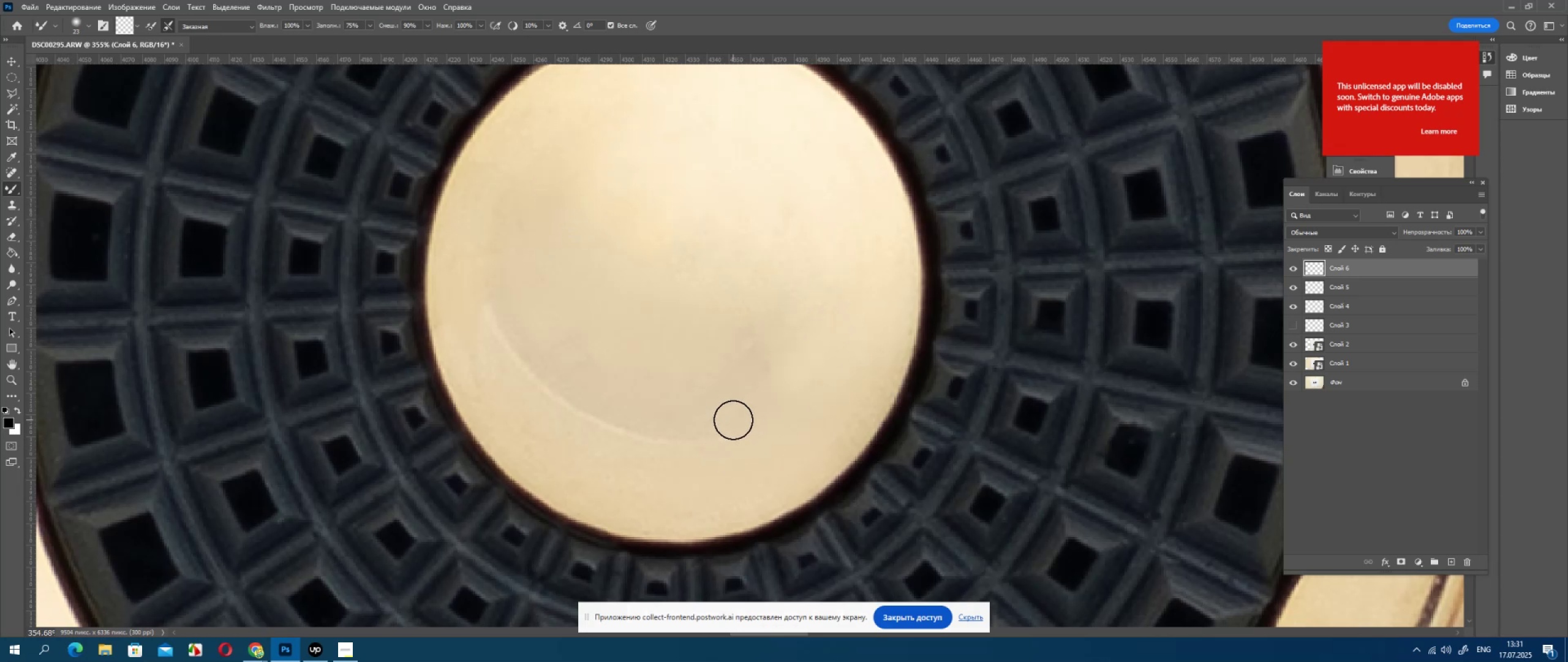 
left_click_drag(start_coordinate=[733, 419], to_coordinate=[843, 277])
 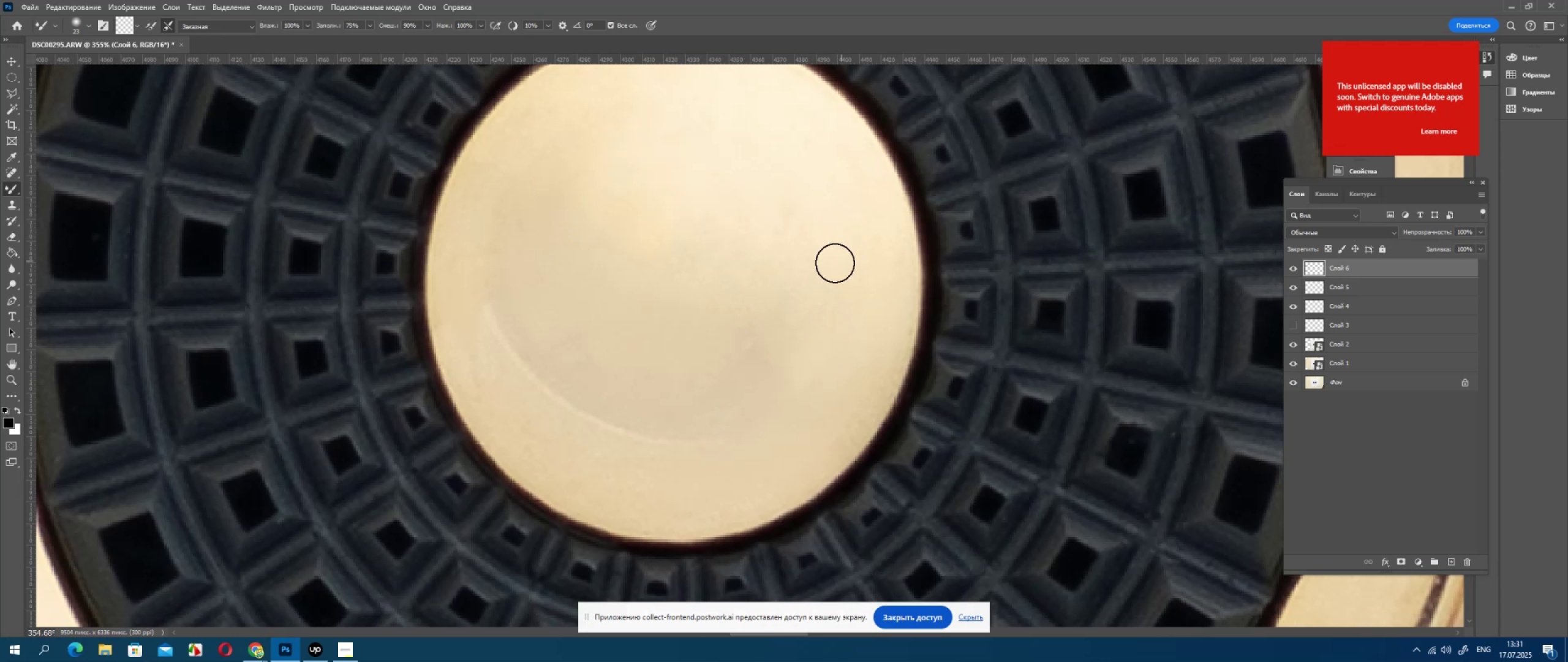 
left_click_drag(start_coordinate=[788, 332], to_coordinate=[703, 378])
 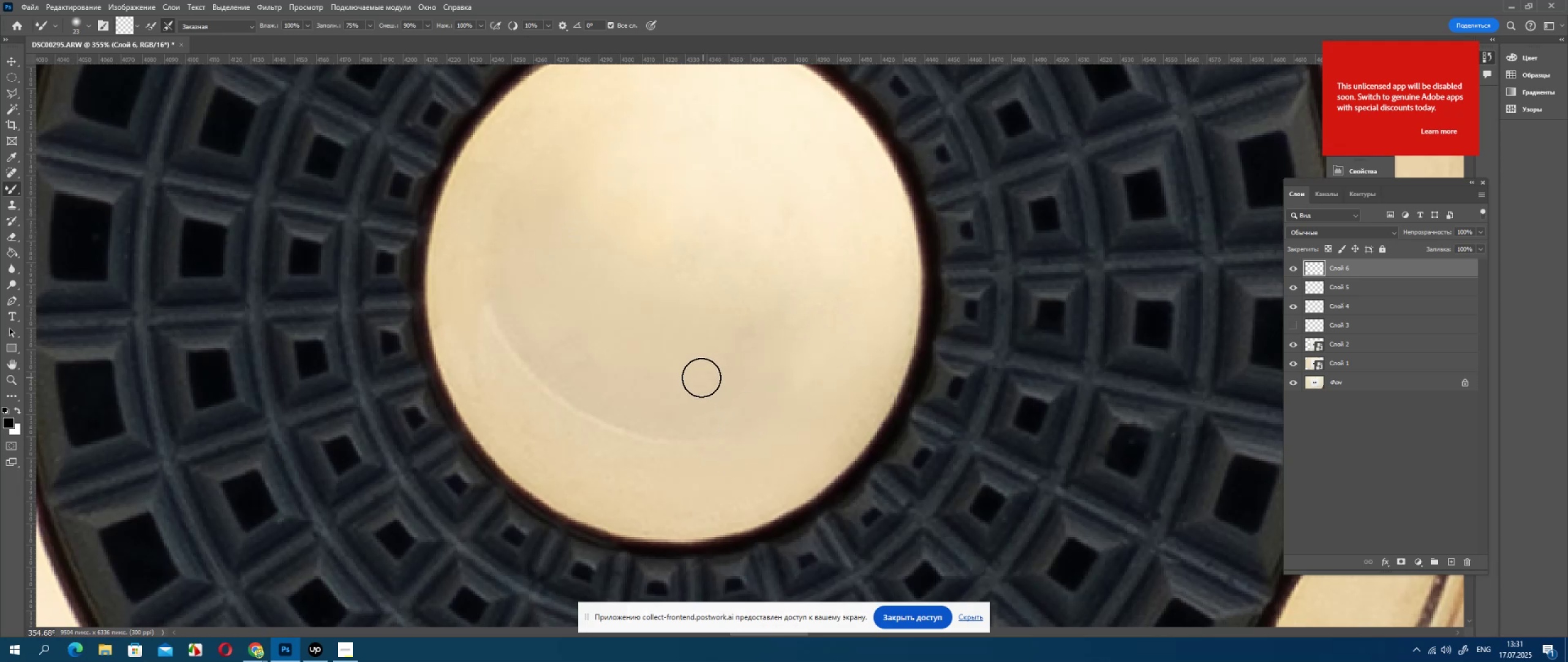 
left_click_drag(start_coordinate=[705, 375], to_coordinate=[834, 266])
 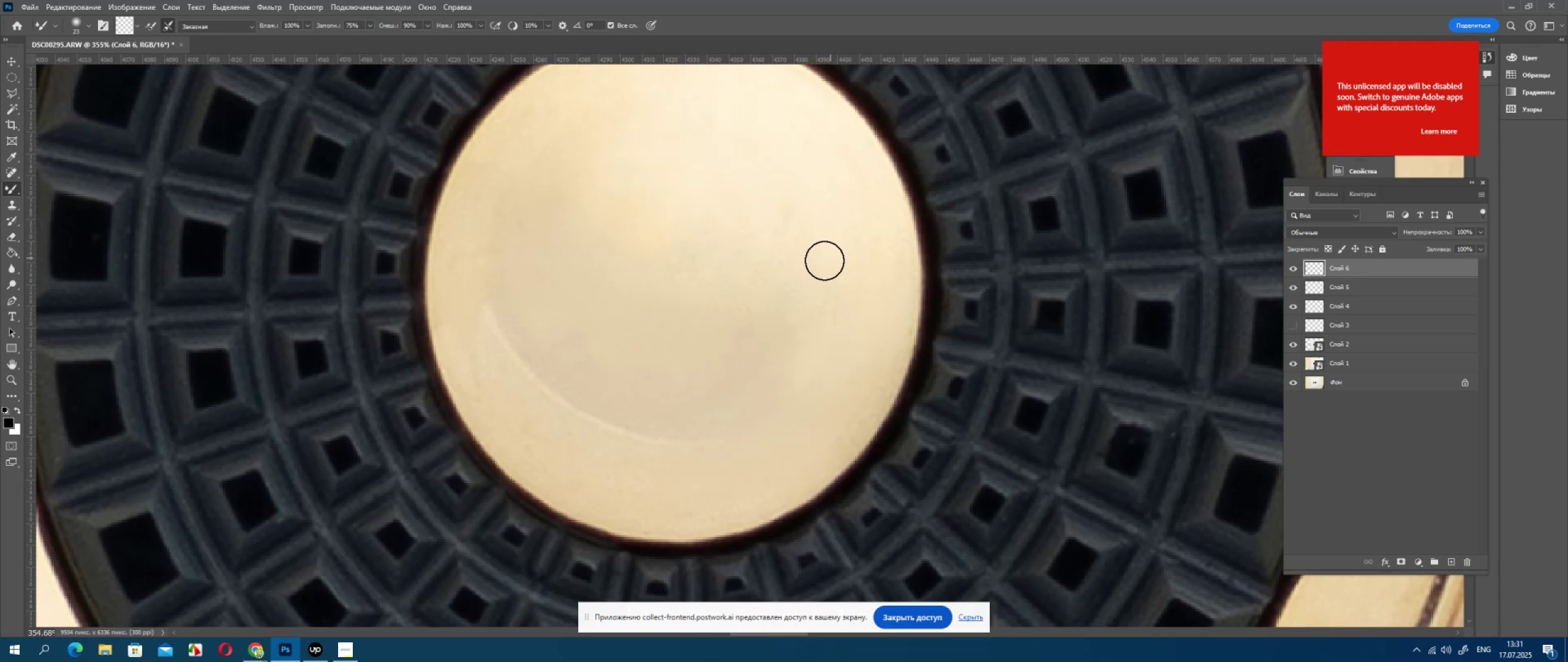 
left_click_drag(start_coordinate=[791, 292], to_coordinate=[710, 327])
 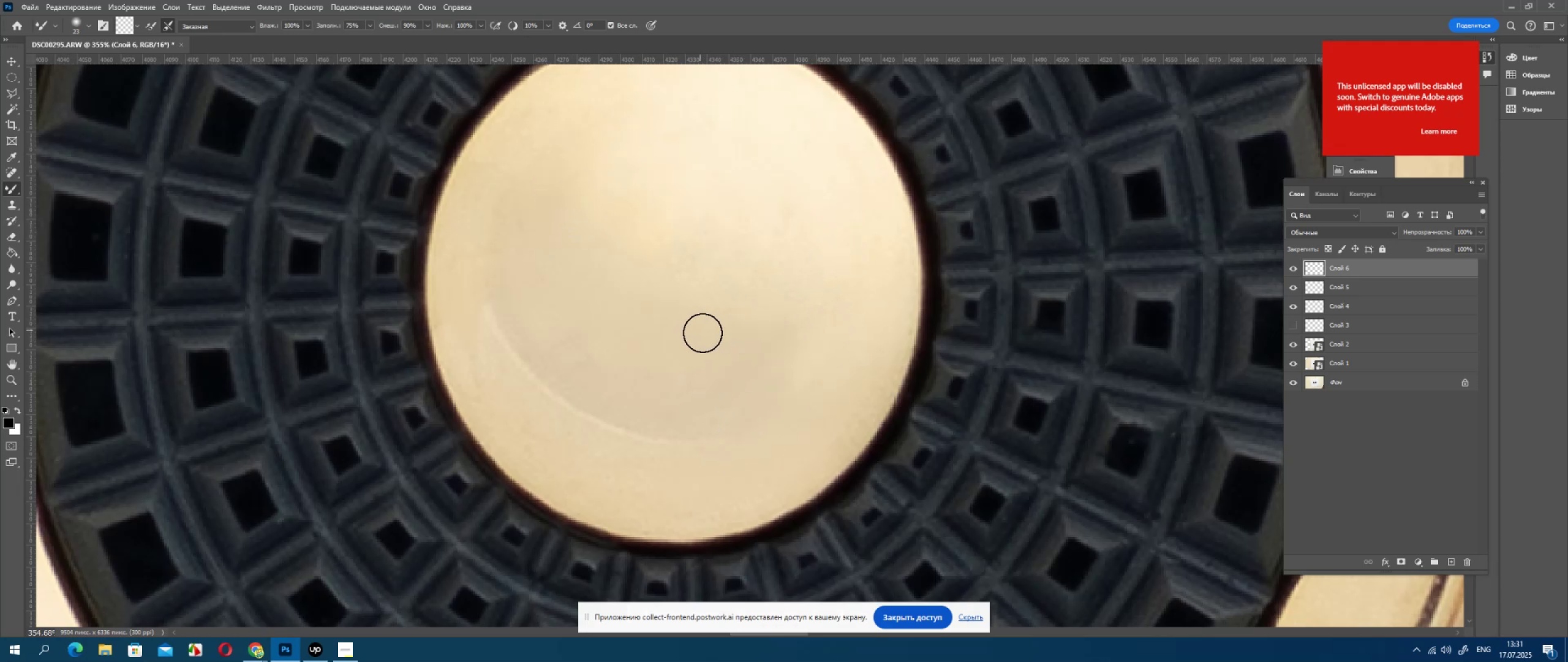 
left_click_drag(start_coordinate=[737, 336], to_coordinate=[806, 282])
 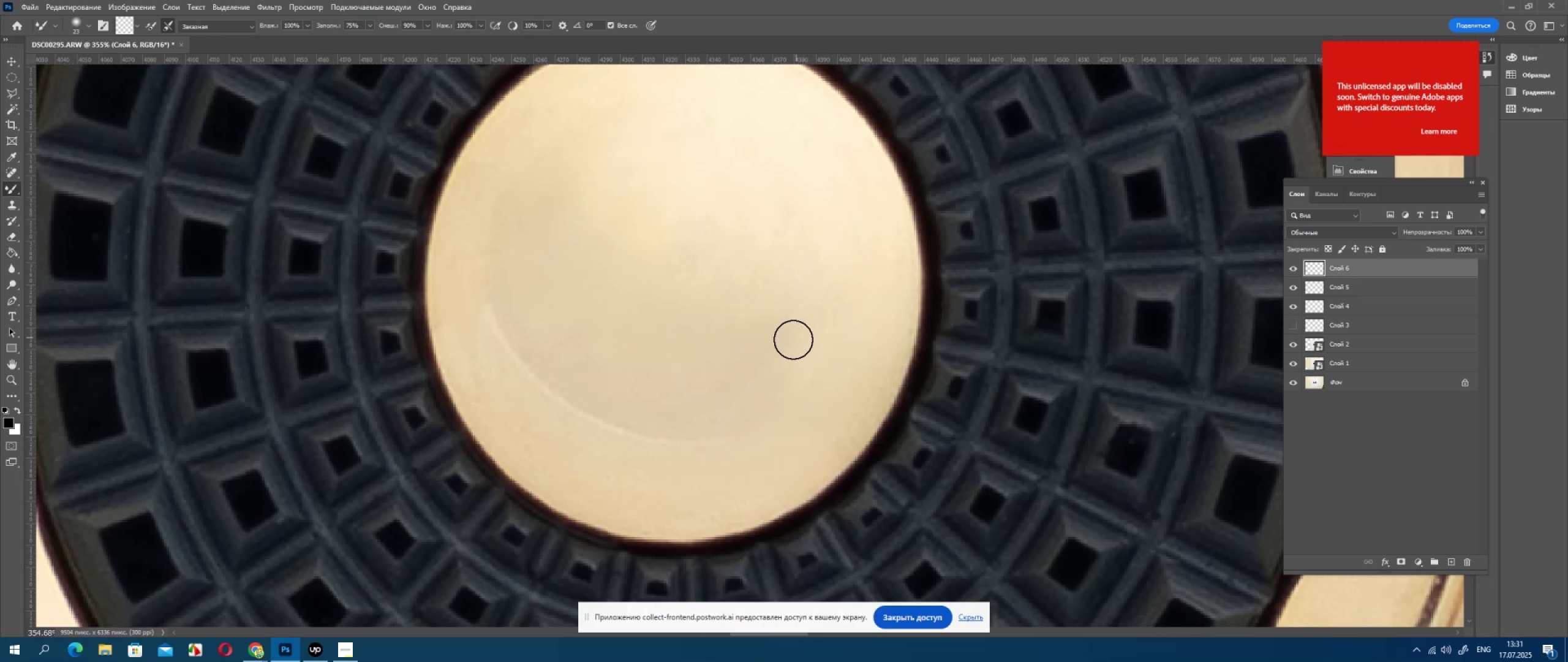 
left_click_drag(start_coordinate=[785, 352], to_coordinate=[710, 405])
 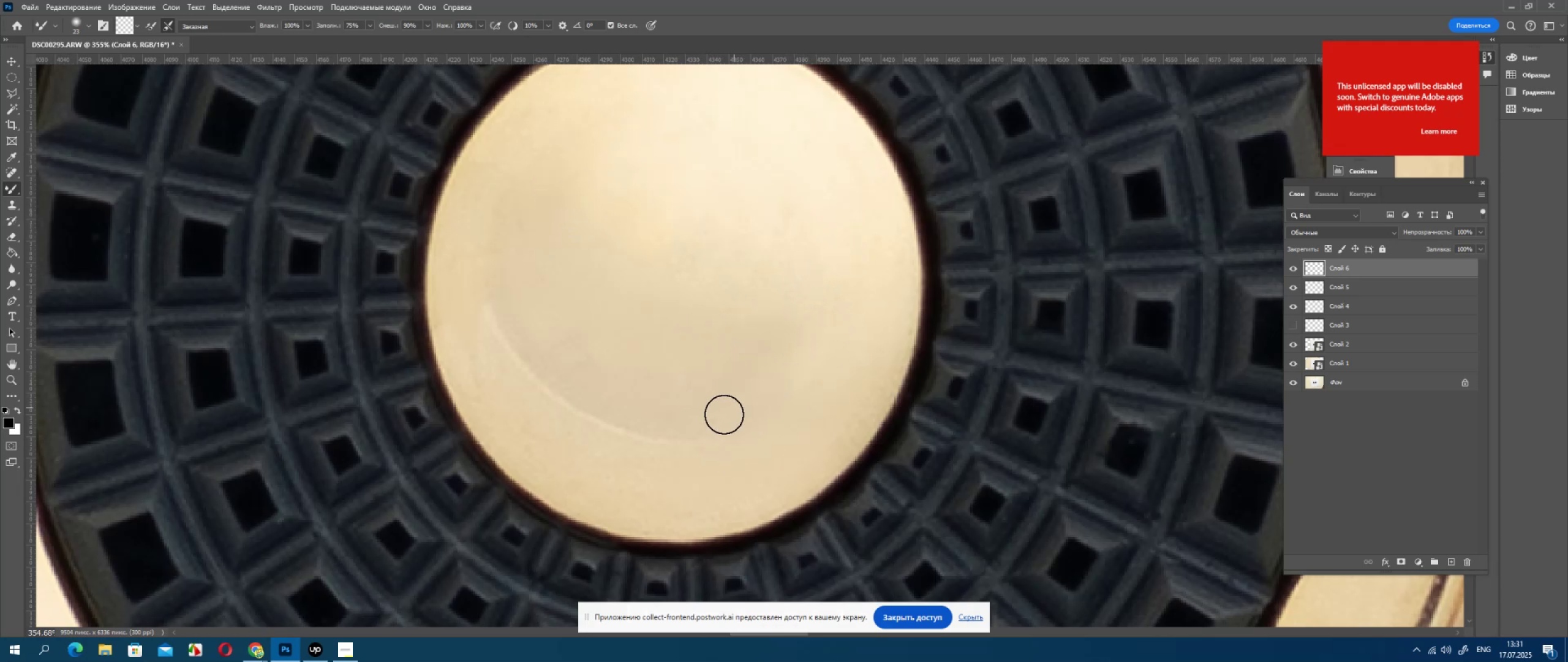 
left_click_drag(start_coordinate=[721, 416], to_coordinate=[637, 416])
 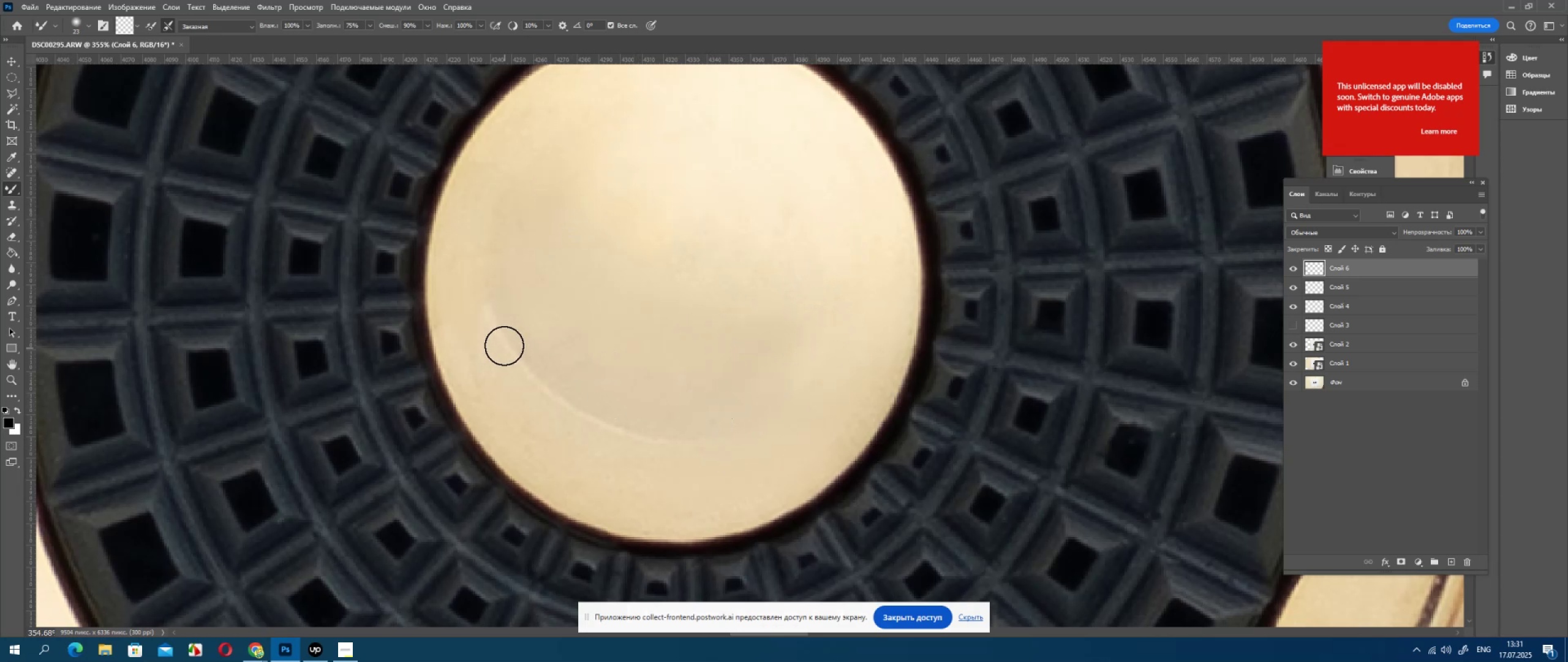 
left_click_drag(start_coordinate=[515, 354], to_coordinate=[671, 450])
 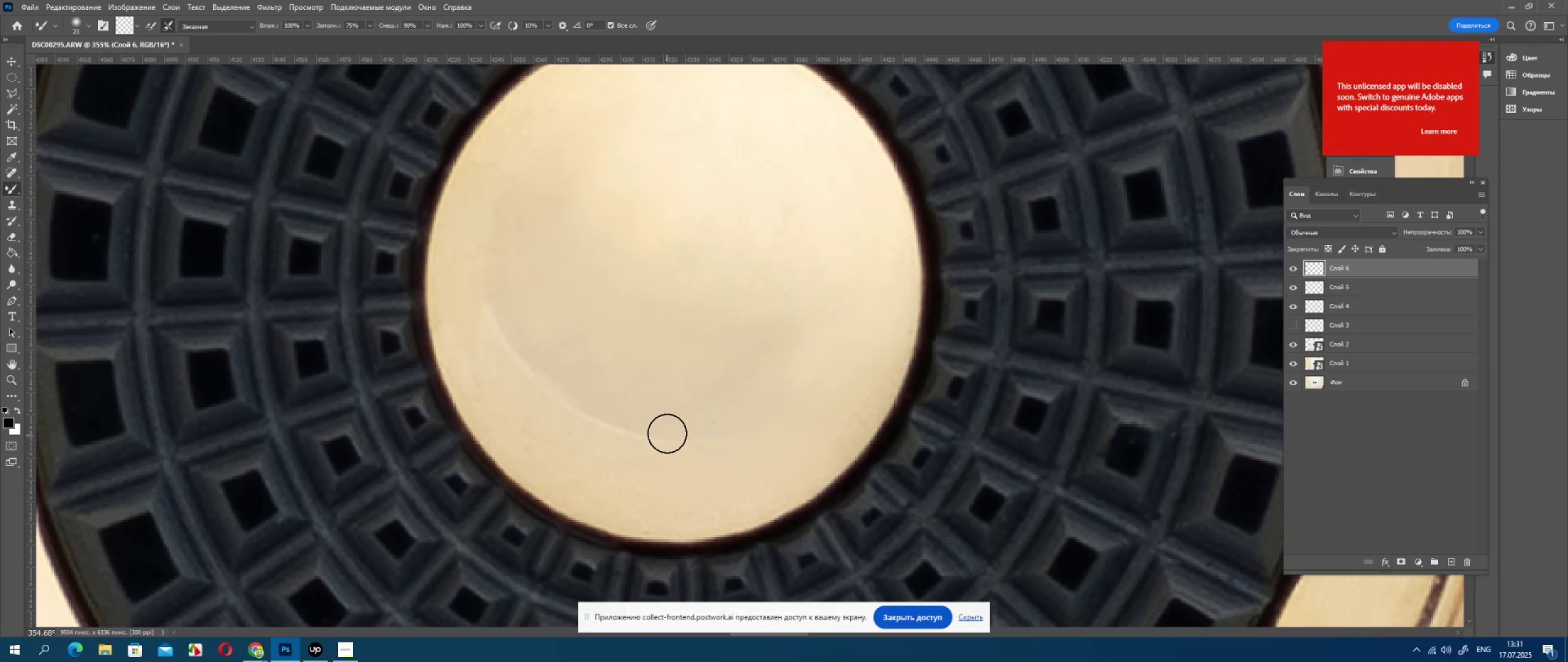 
key(Control+ControlLeft)
 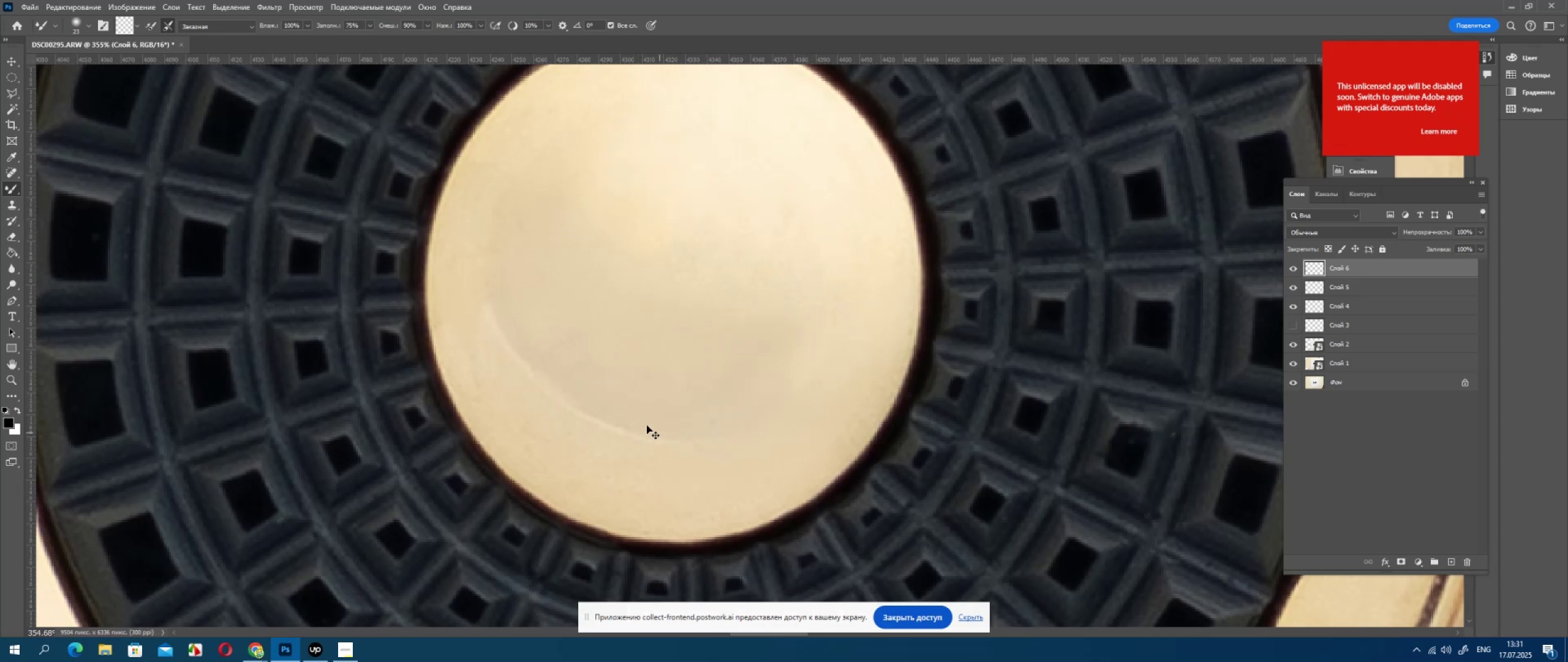 
key(Control+Z)
 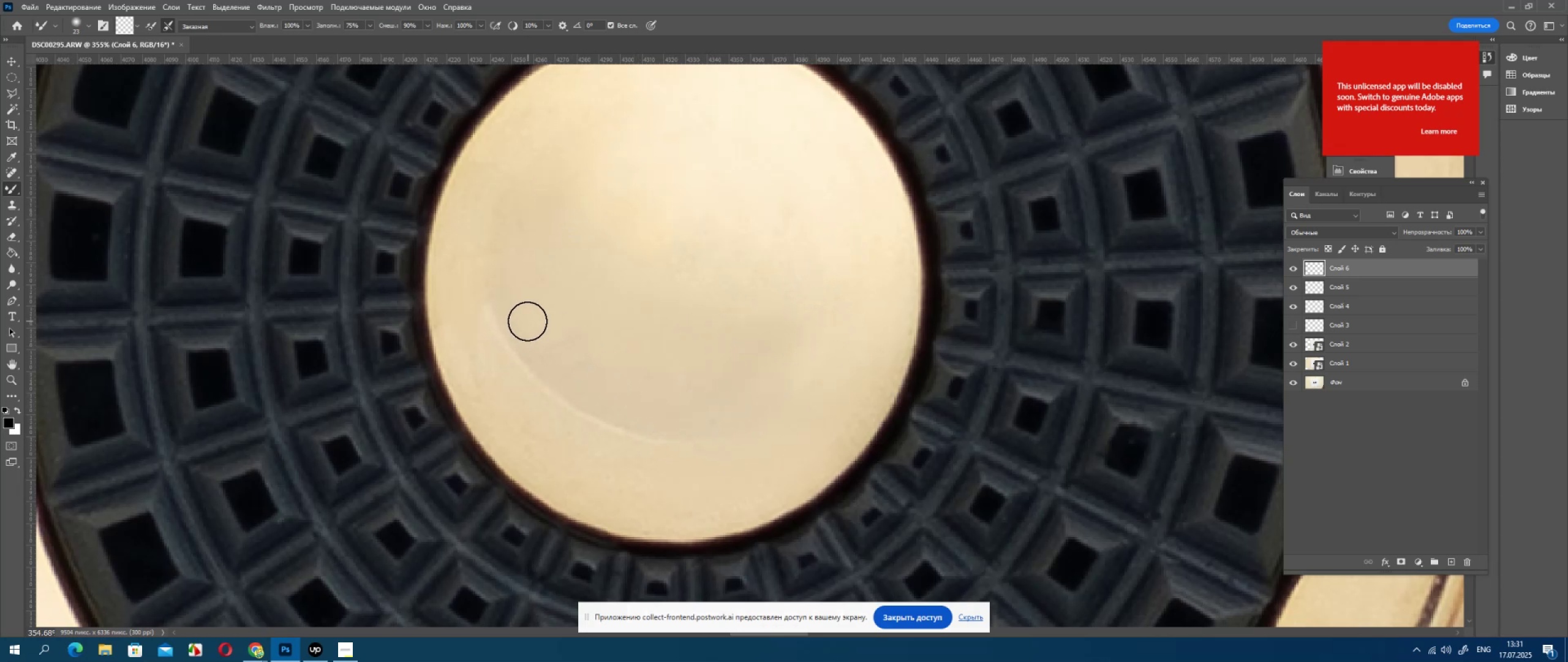 
left_click_drag(start_coordinate=[529, 334], to_coordinate=[614, 393])
 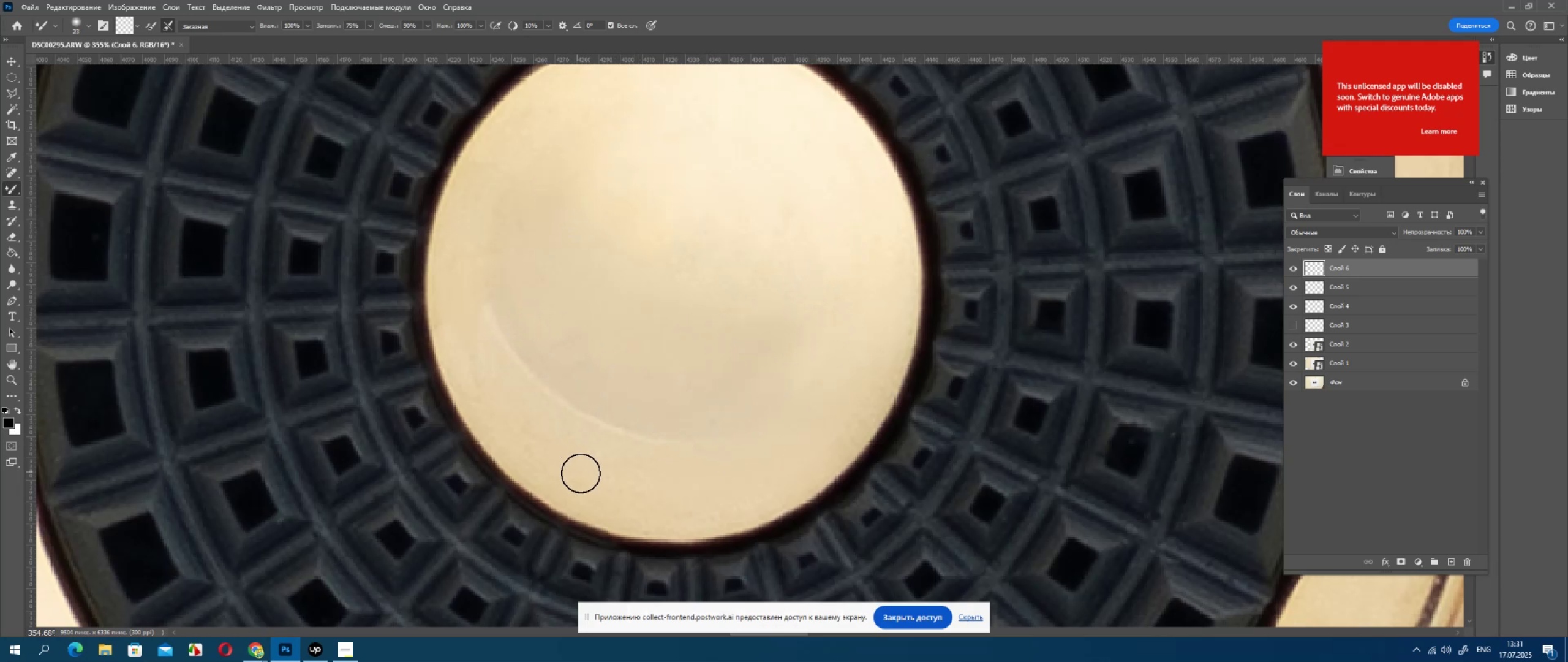 
left_click_drag(start_coordinate=[618, 465], to_coordinate=[468, 350])
 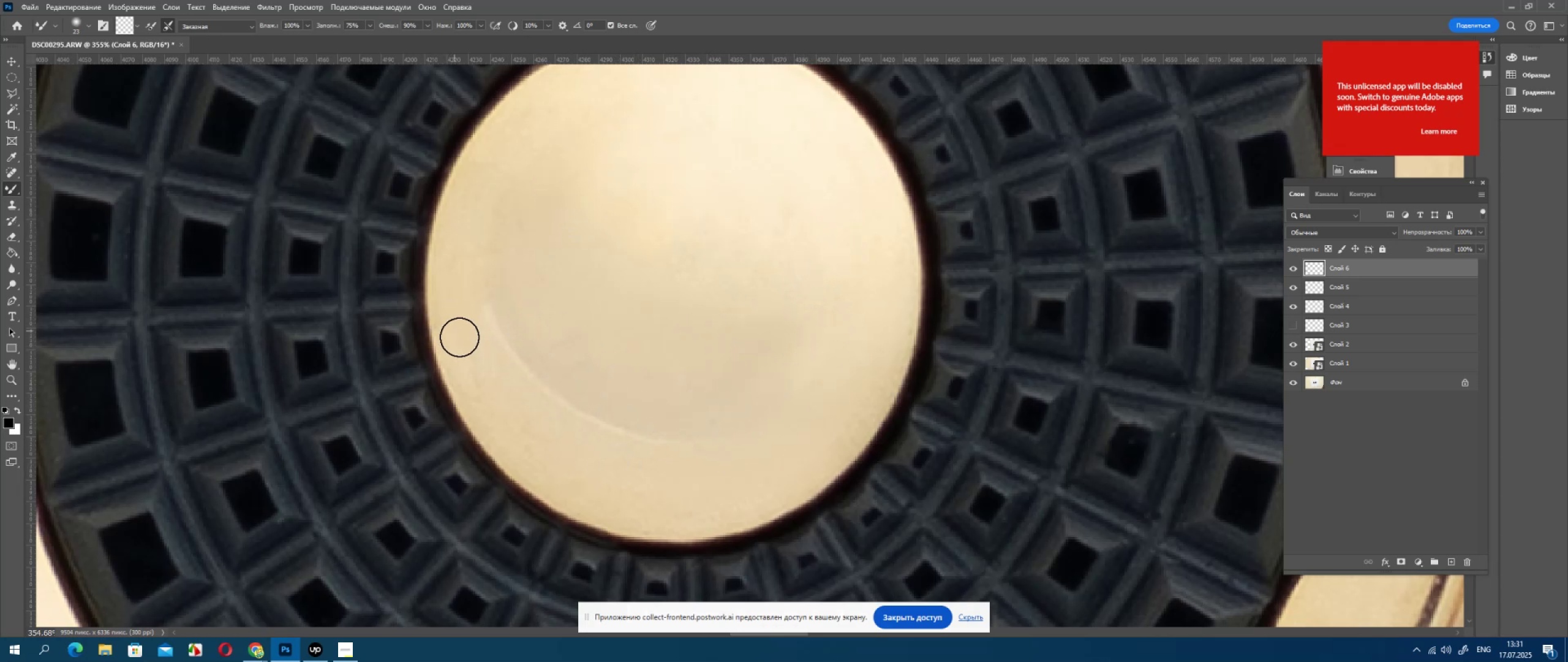 
left_click_drag(start_coordinate=[461, 342], to_coordinate=[537, 474])
 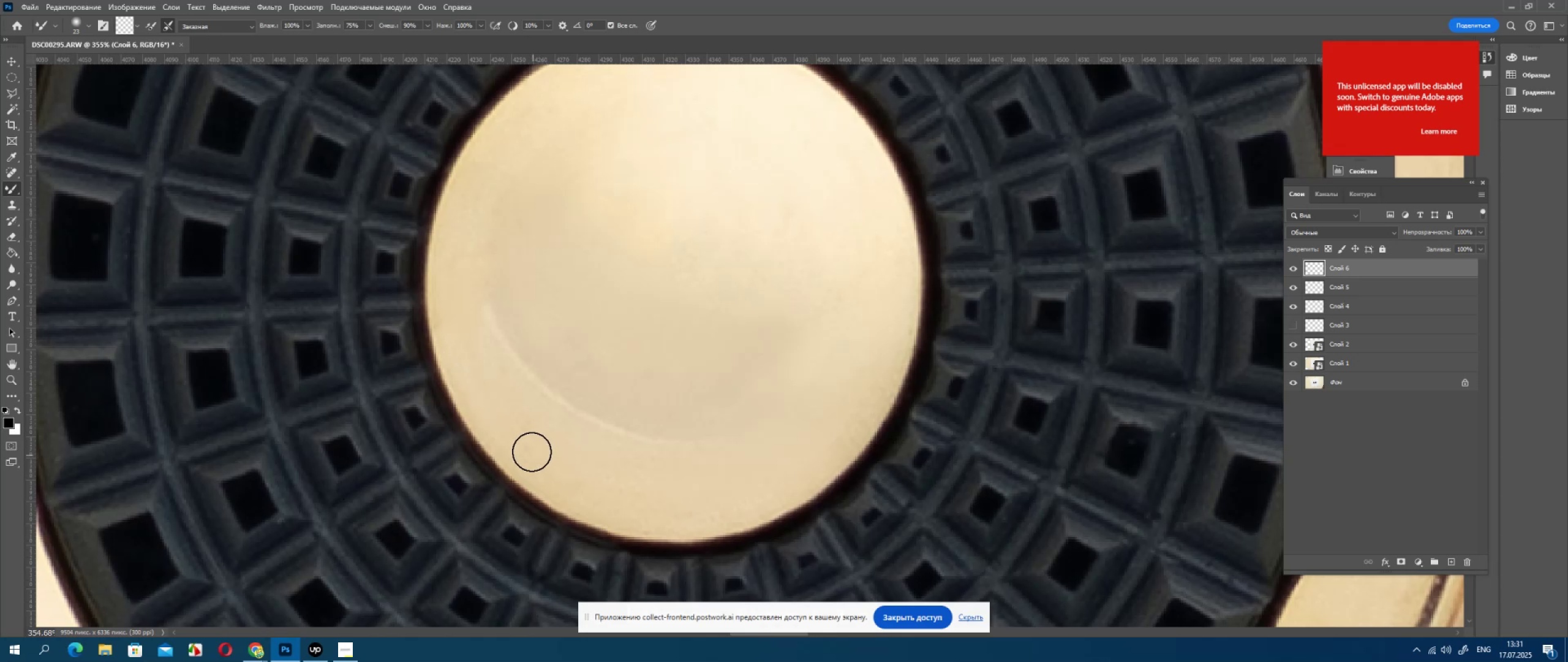 
left_click_drag(start_coordinate=[532, 454], to_coordinate=[720, 506])
 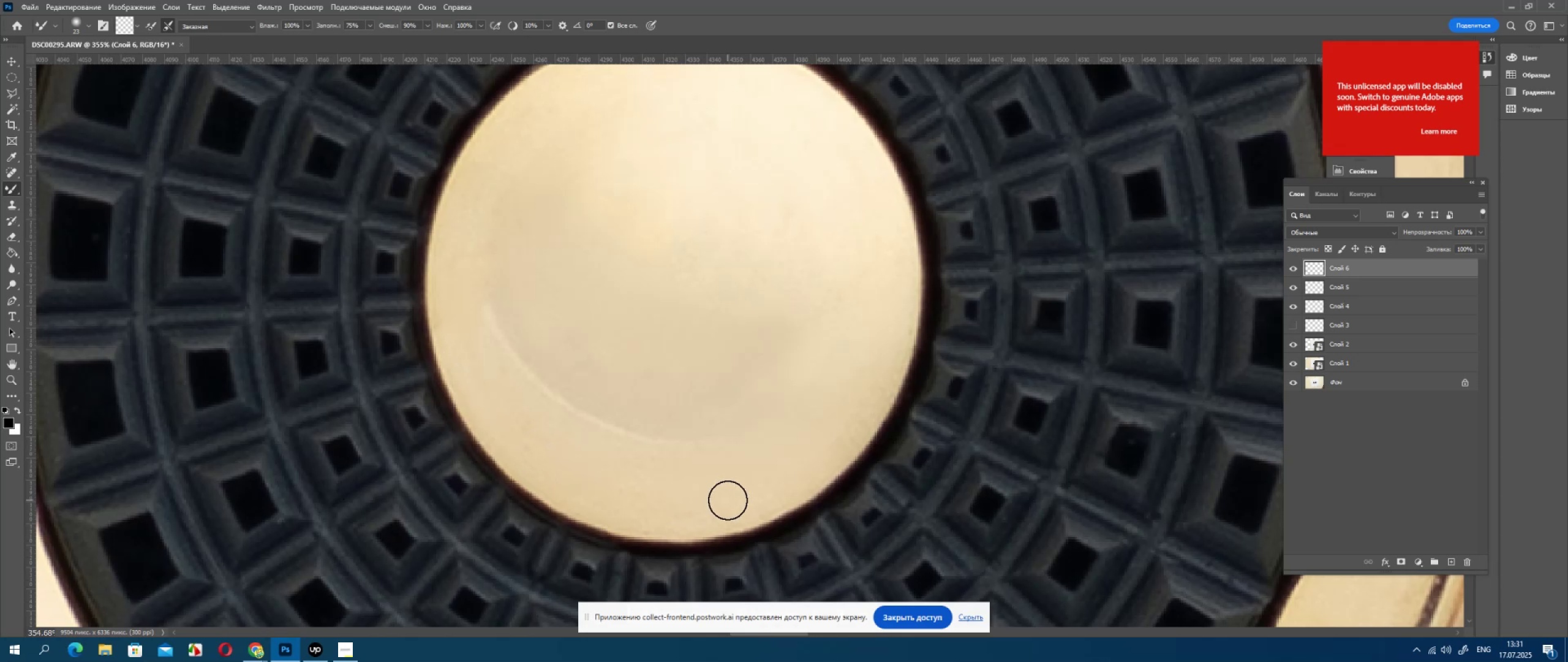 
left_click_drag(start_coordinate=[722, 500], to_coordinate=[557, 468])
 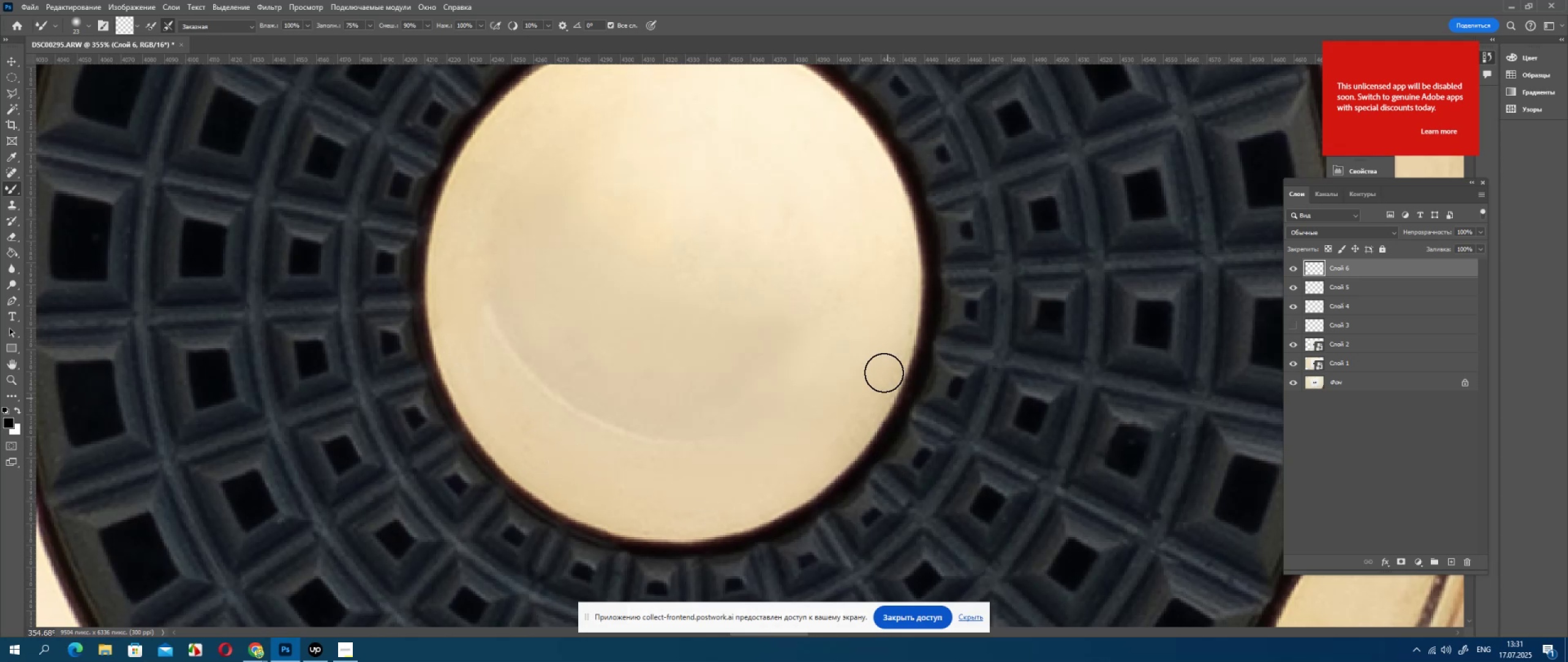 
left_click_drag(start_coordinate=[878, 368], to_coordinate=[788, 468])
 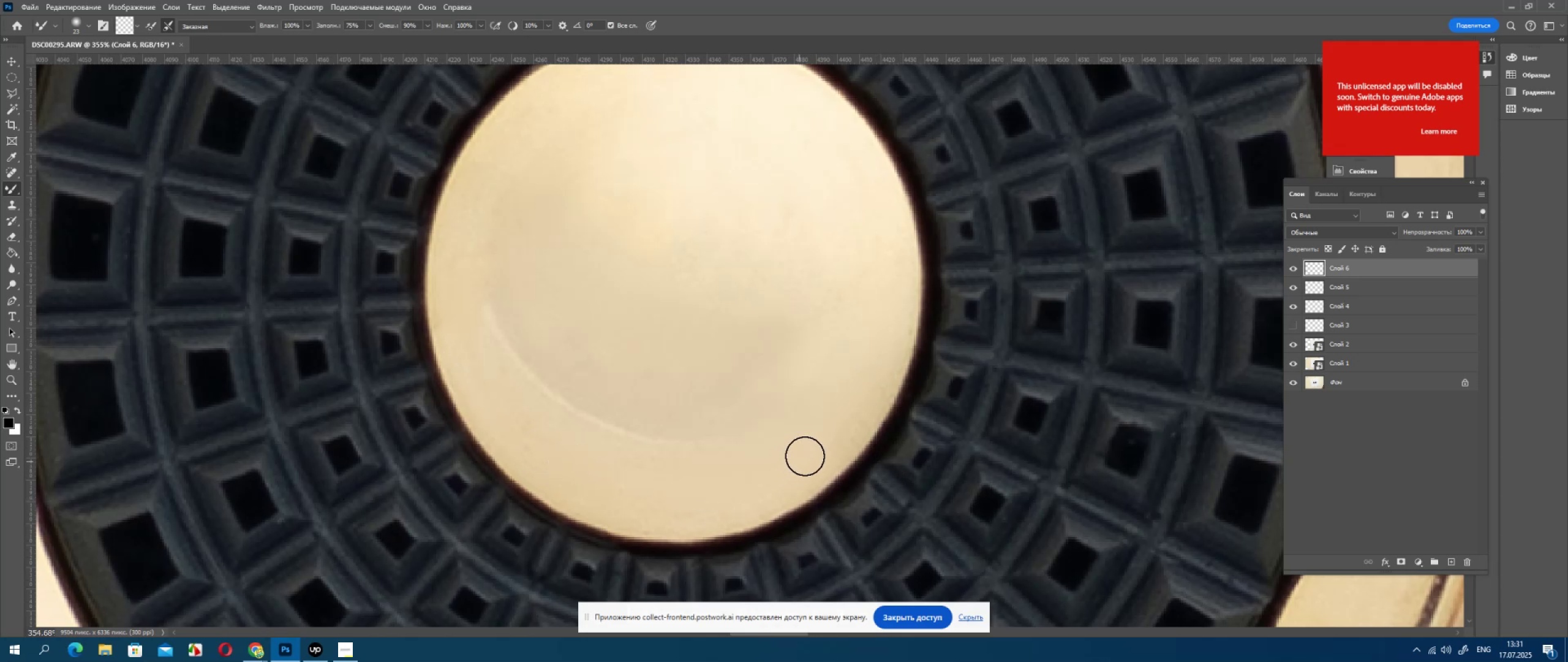 
hold_key(key=AltLeft, duration=0.51)
scroll: coordinate [810, 451], scroll_direction: down, amount: 7.0
 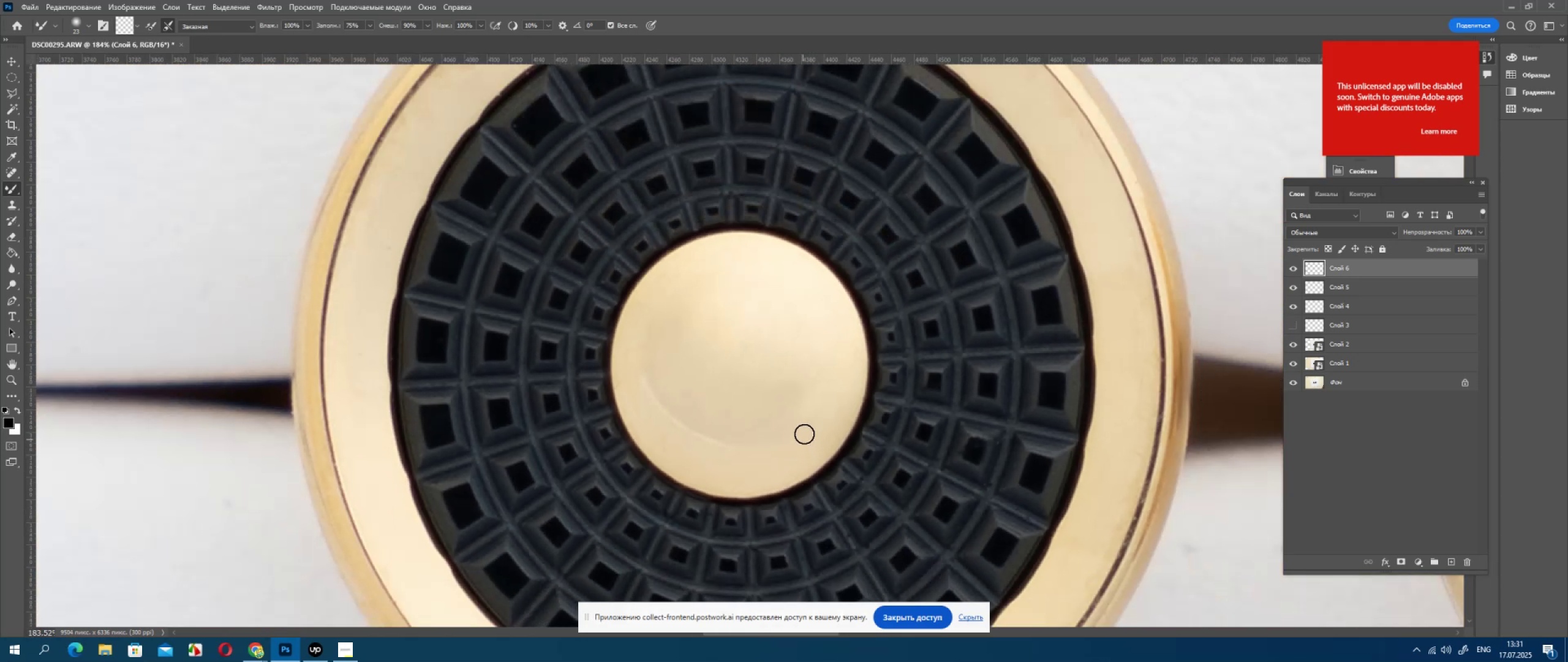 
key(Alt+AltLeft)
 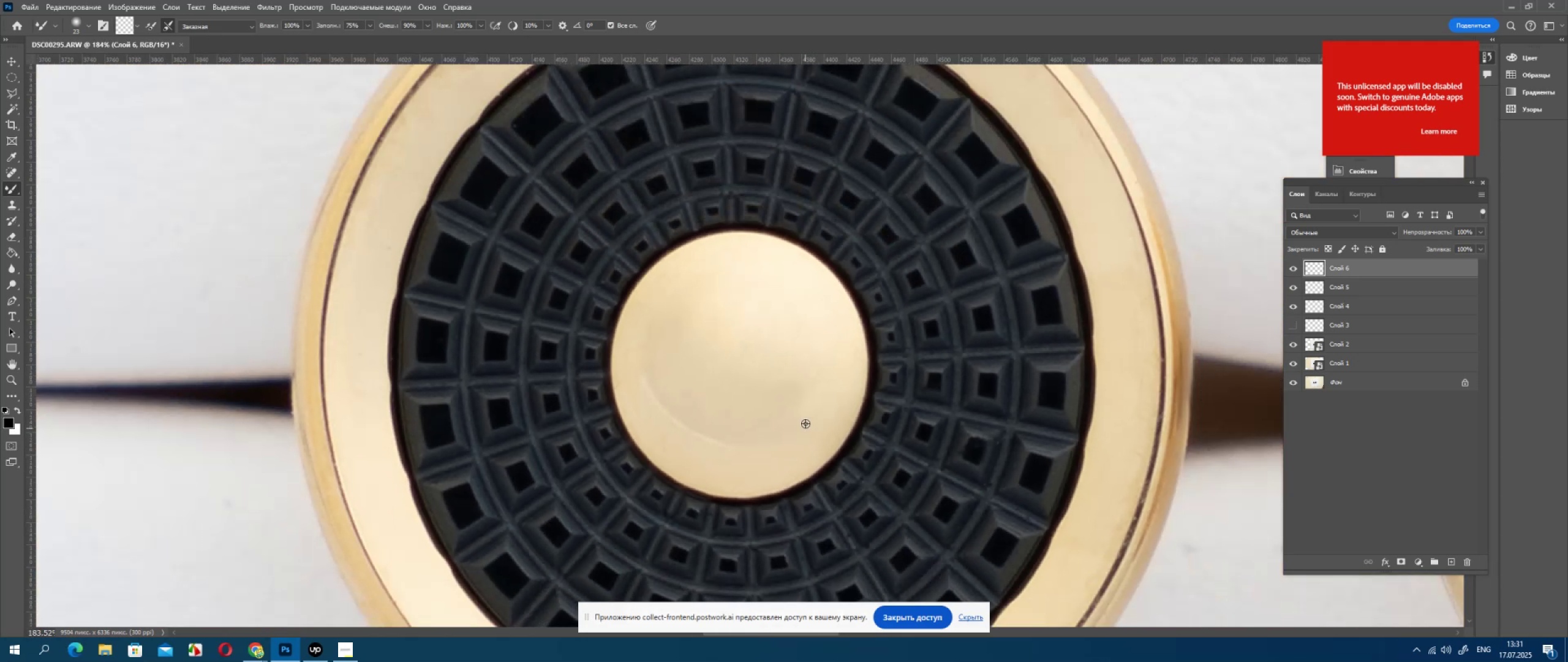 
scroll: coordinate [805, 424], scroll_direction: up, amount: 2.0
 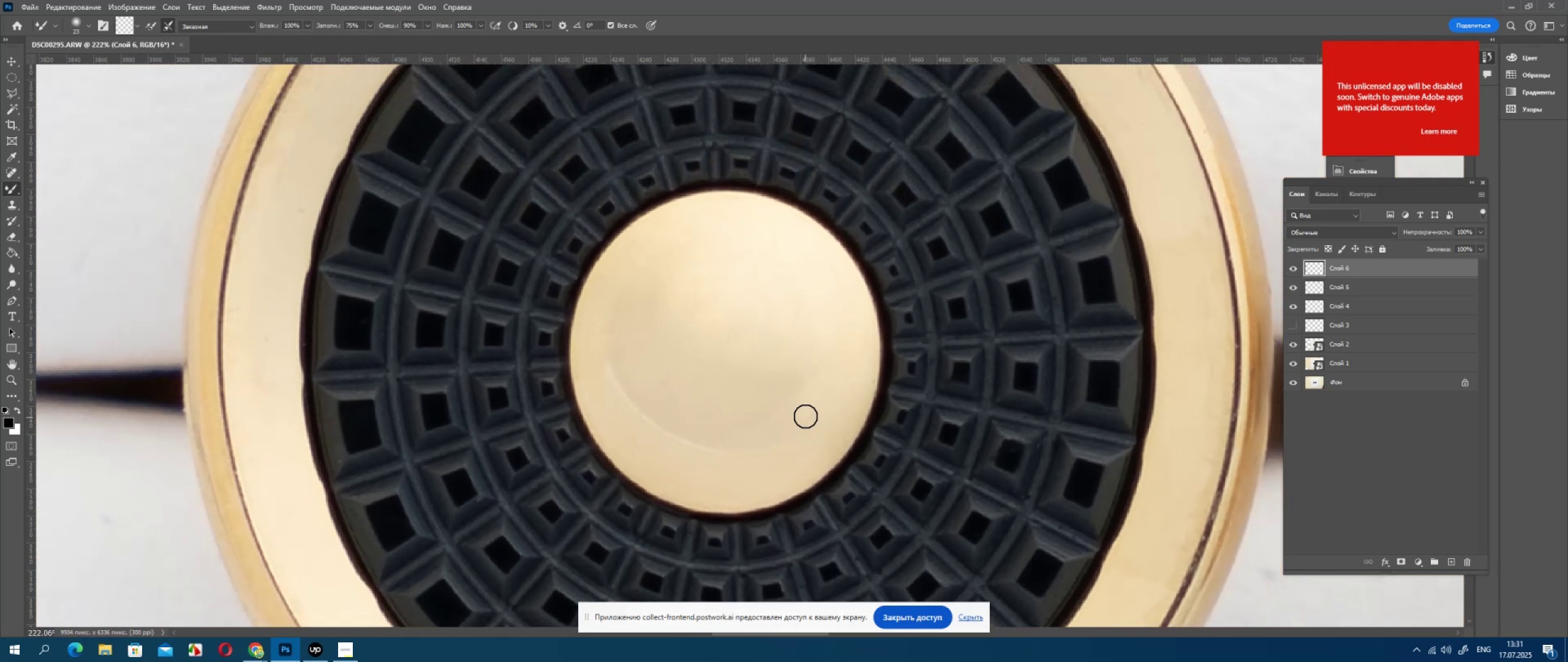 
hold_key(key=AltLeft, duration=0.36)
 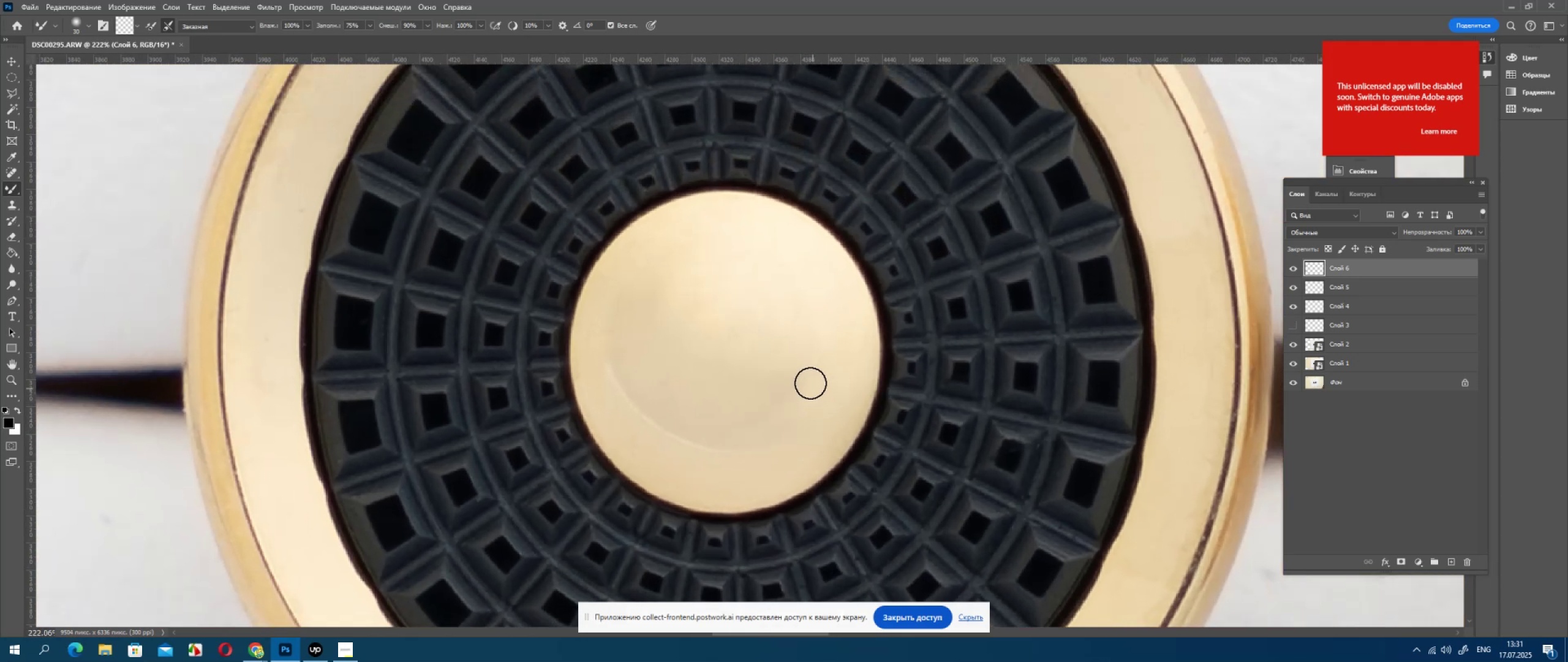 
left_click_drag(start_coordinate=[810, 381], to_coordinate=[749, 384])
 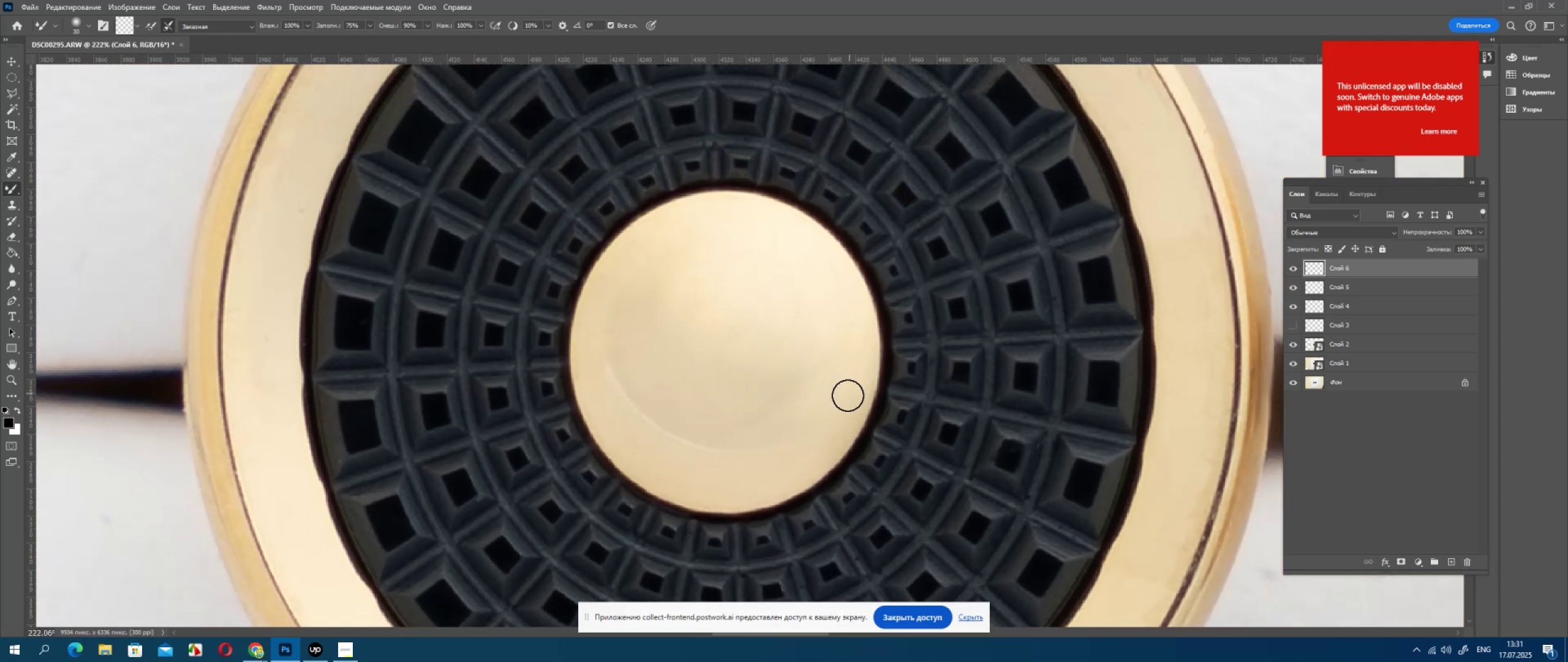 
left_click_drag(start_coordinate=[803, 394], to_coordinate=[747, 299])
 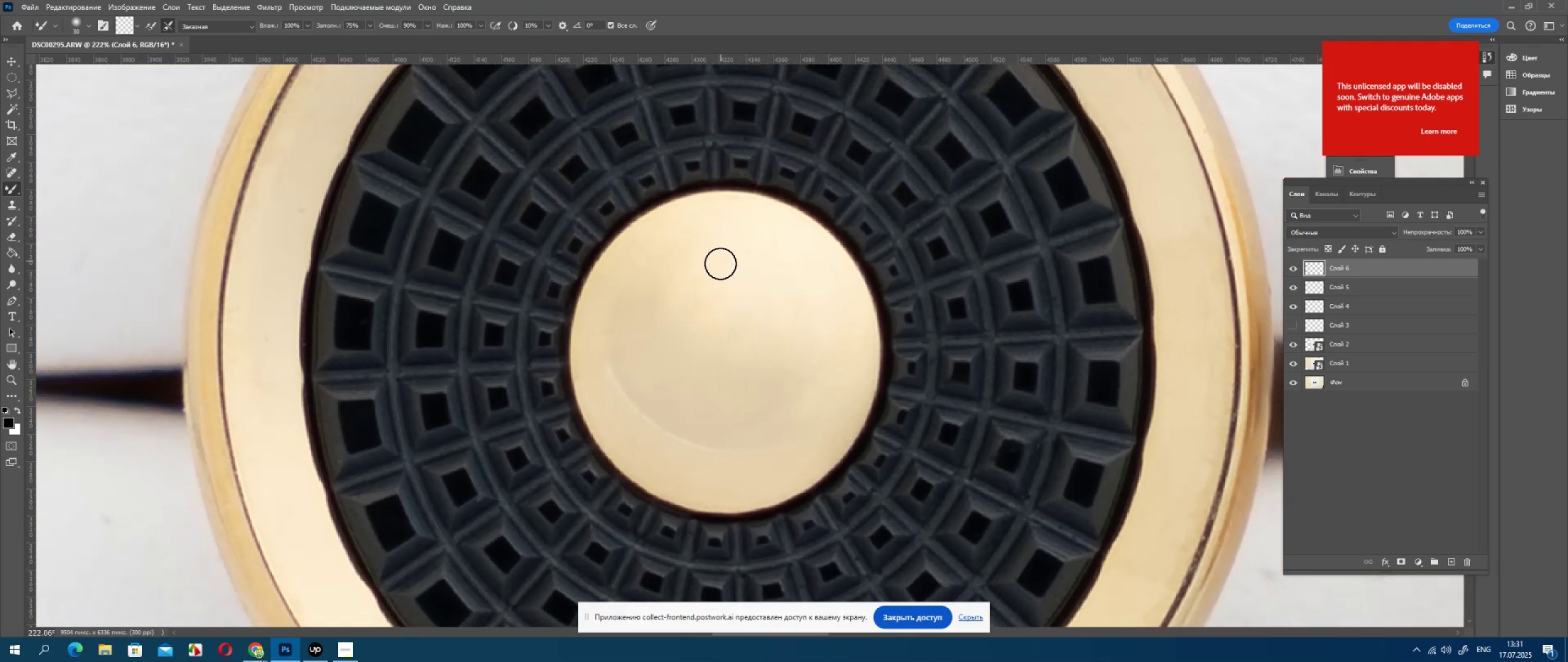 
left_click_drag(start_coordinate=[718, 272], to_coordinate=[801, 382])
 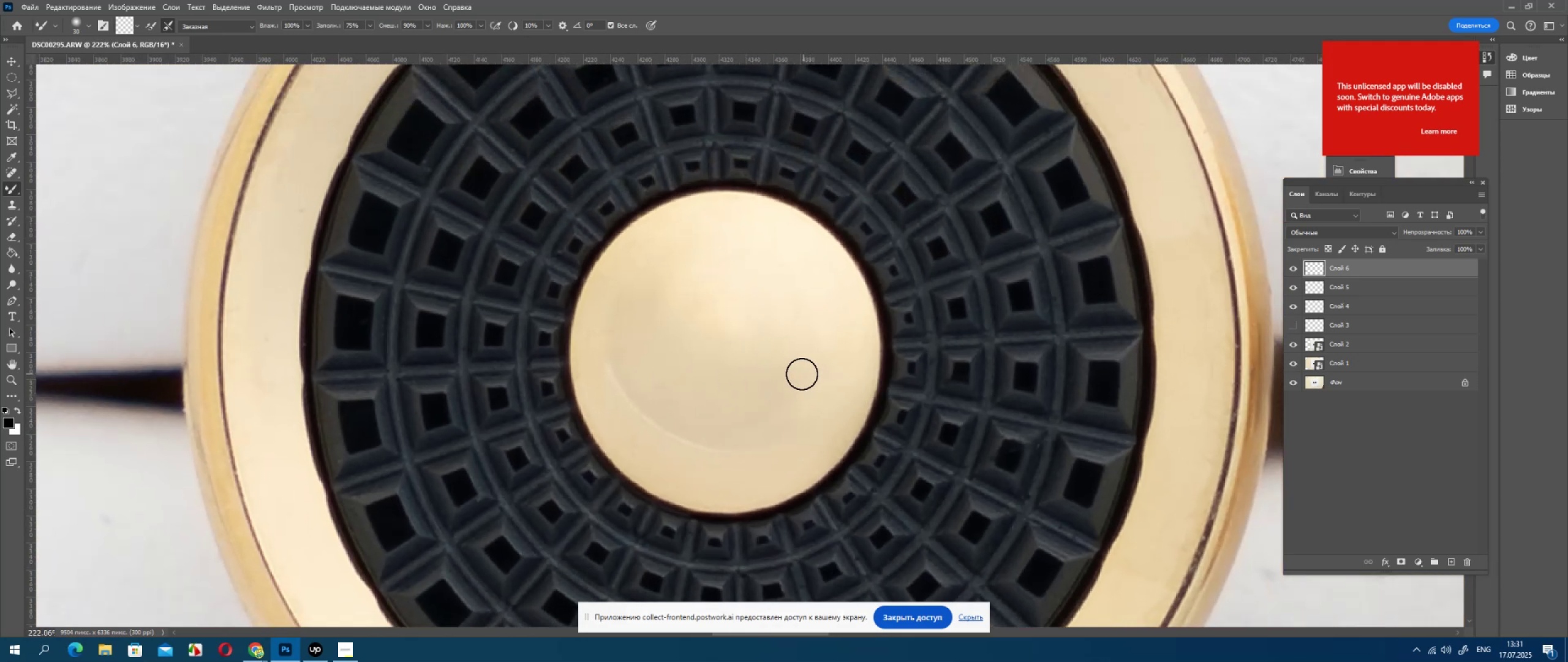 
left_click_drag(start_coordinate=[798, 375], to_coordinate=[644, 273])
 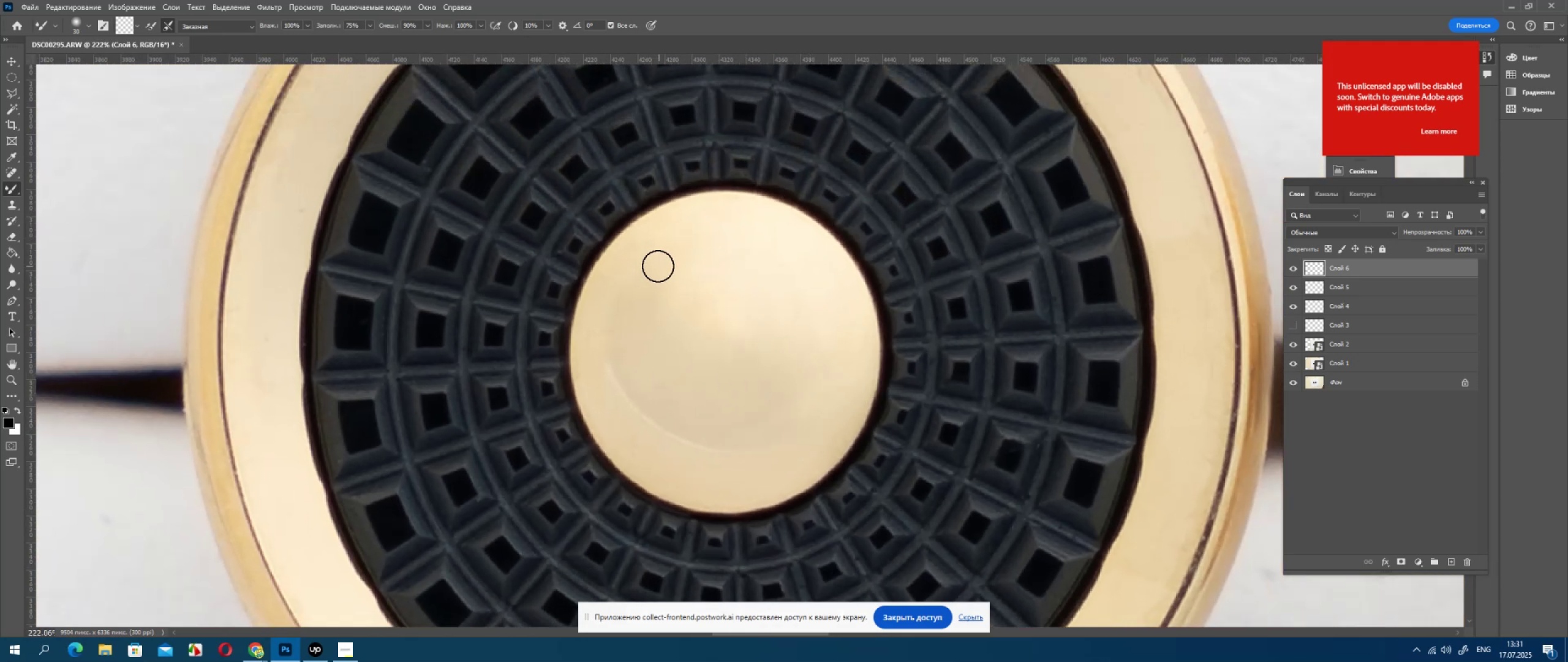 
left_click_drag(start_coordinate=[654, 287], to_coordinate=[805, 413])
 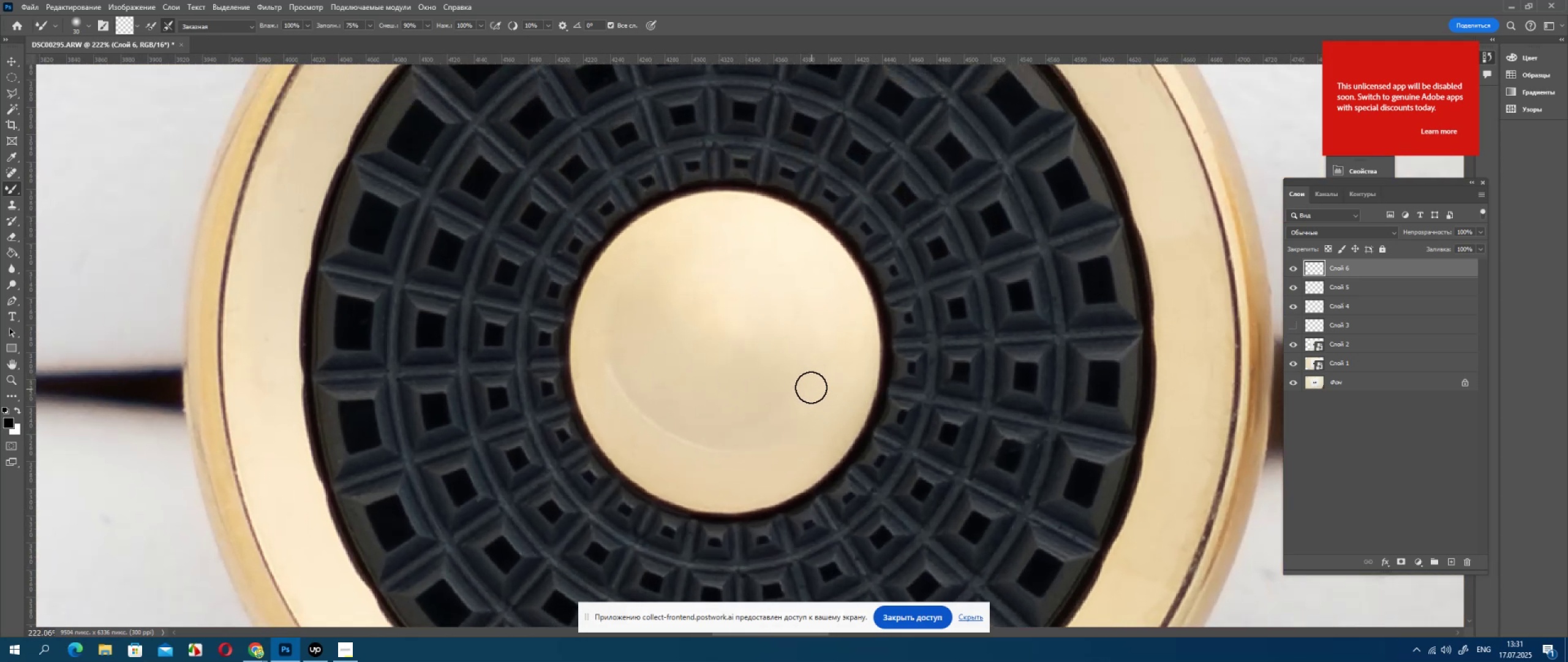 
left_click_drag(start_coordinate=[810, 386], to_coordinate=[730, 287])
 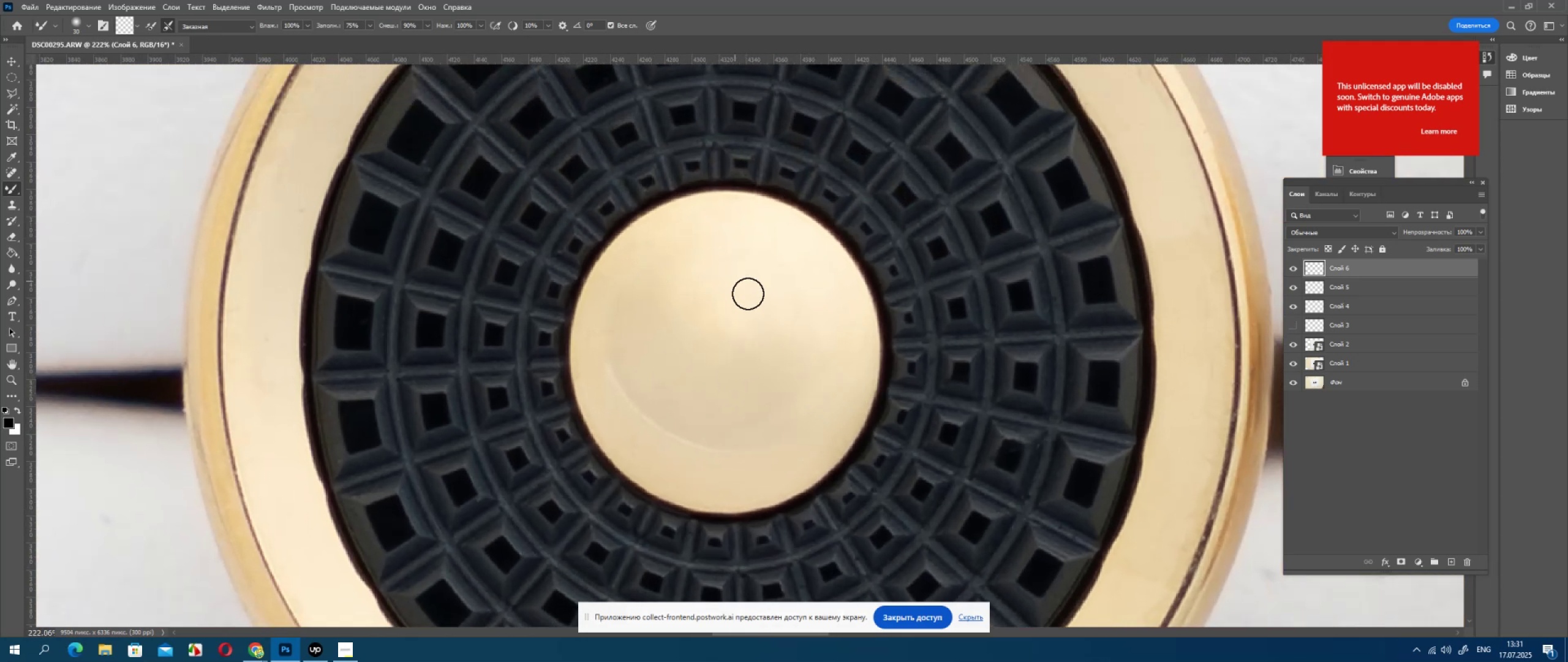 
hold_key(key=AltLeft, duration=0.33)
scroll: coordinate [780, 332], scroll_direction: down, amount: 3.0
 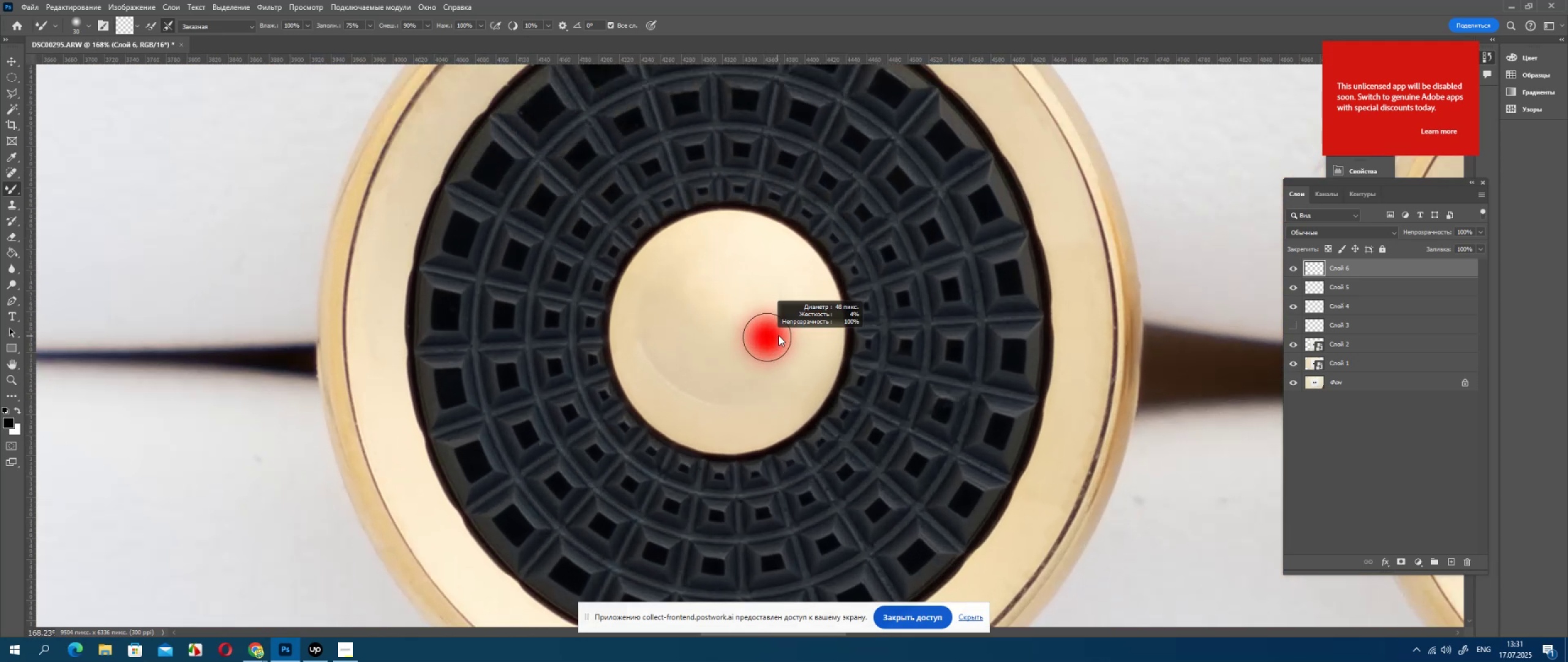 
key(Alt+AltLeft)
 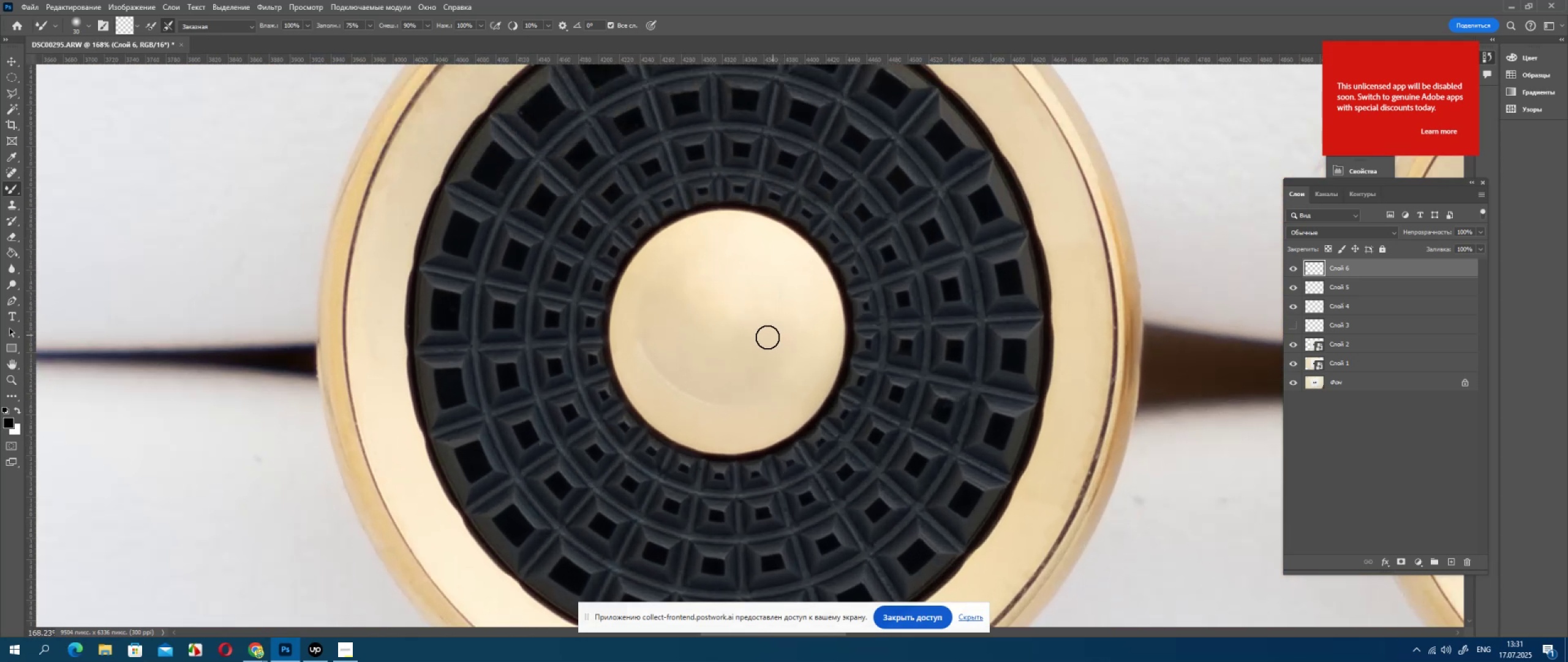 
hold_key(key=AltLeft, duration=0.35)
 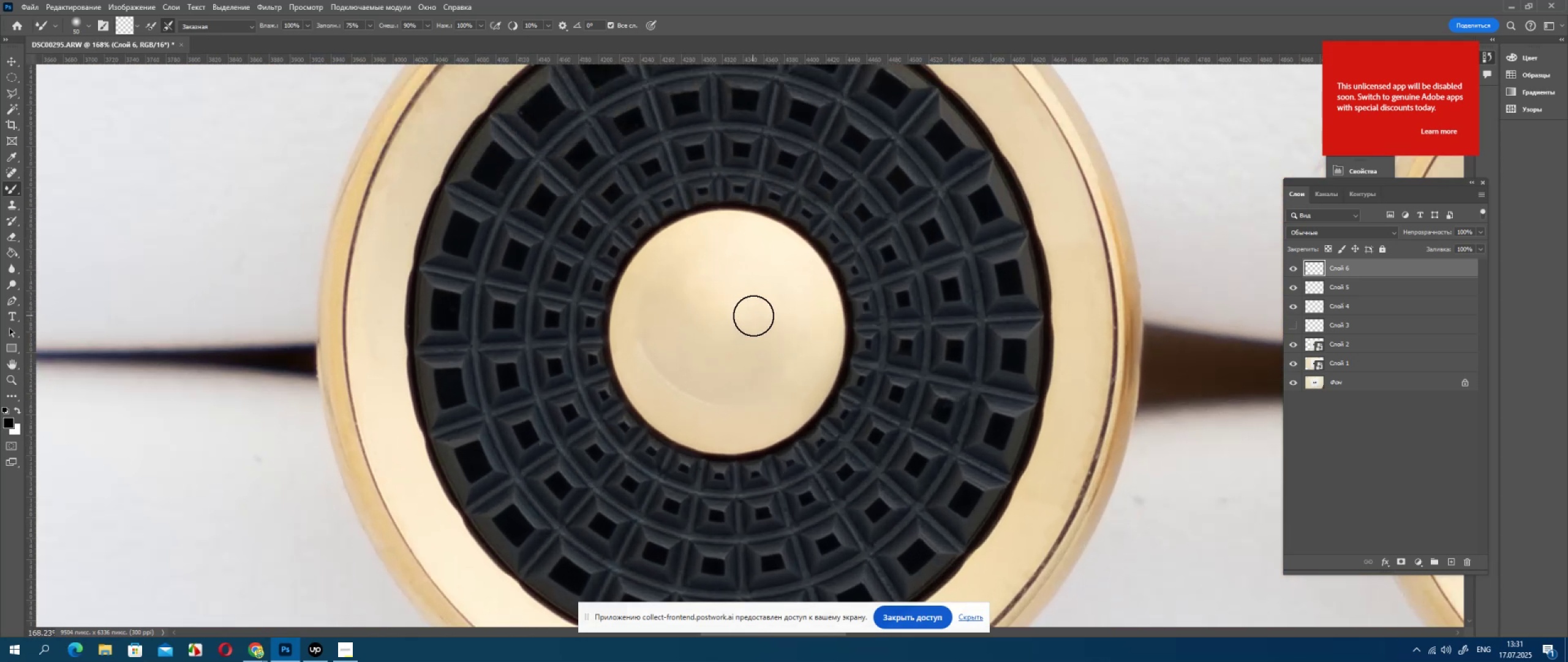 
left_click_drag(start_coordinate=[753, 318], to_coordinate=[704, 315])
 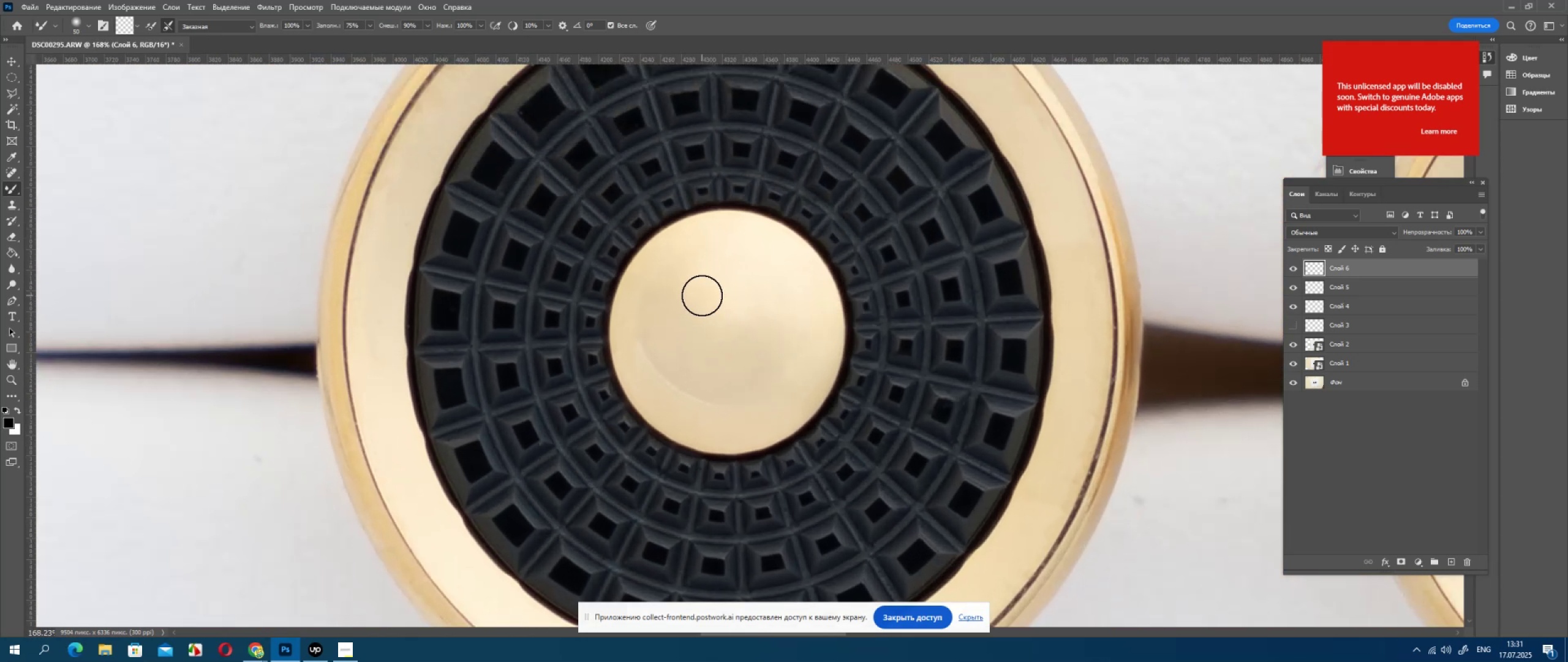 
left_click_drag(start_coordinate=[702, 299], to_coordinate=[816, 336])
 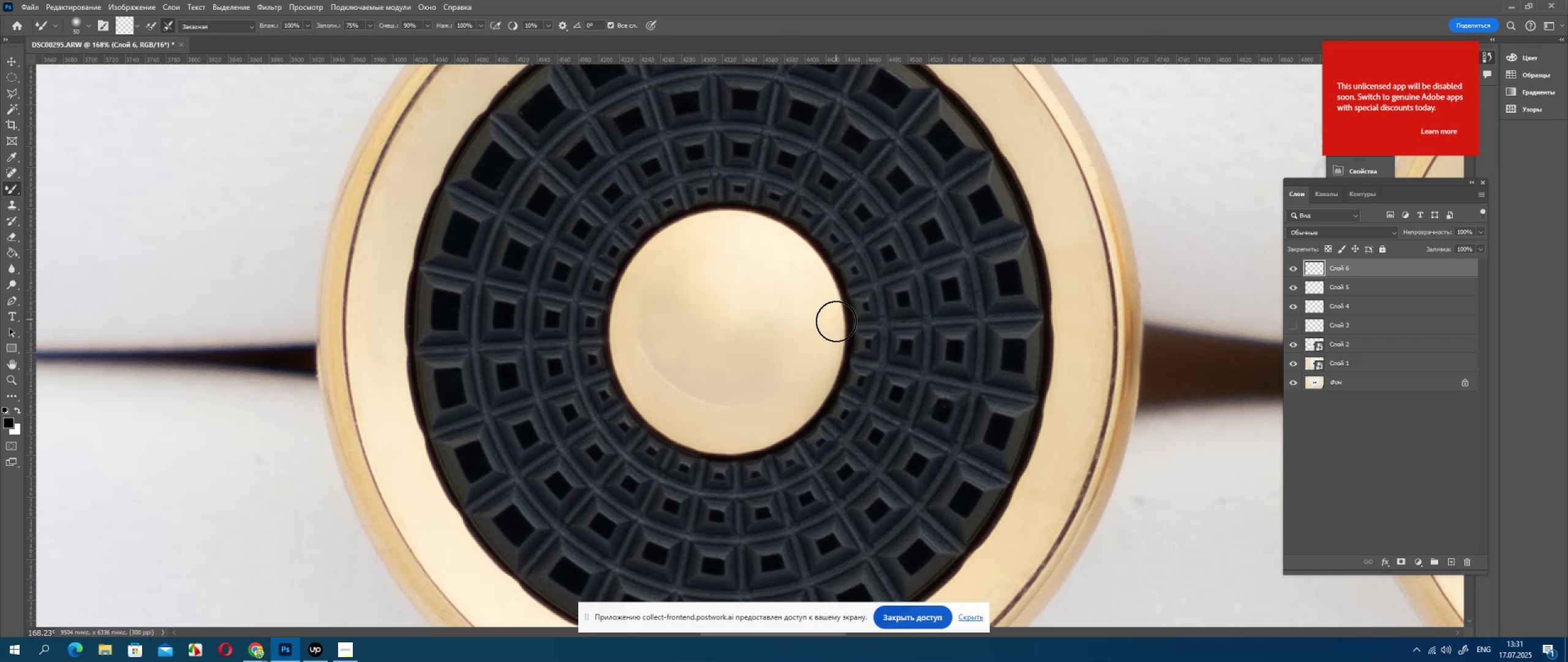 
hold_key(key=AltLeft, duration=0.39)
scroll: coordinate [832, 335], scroll_direction: down, amount: 5.0
 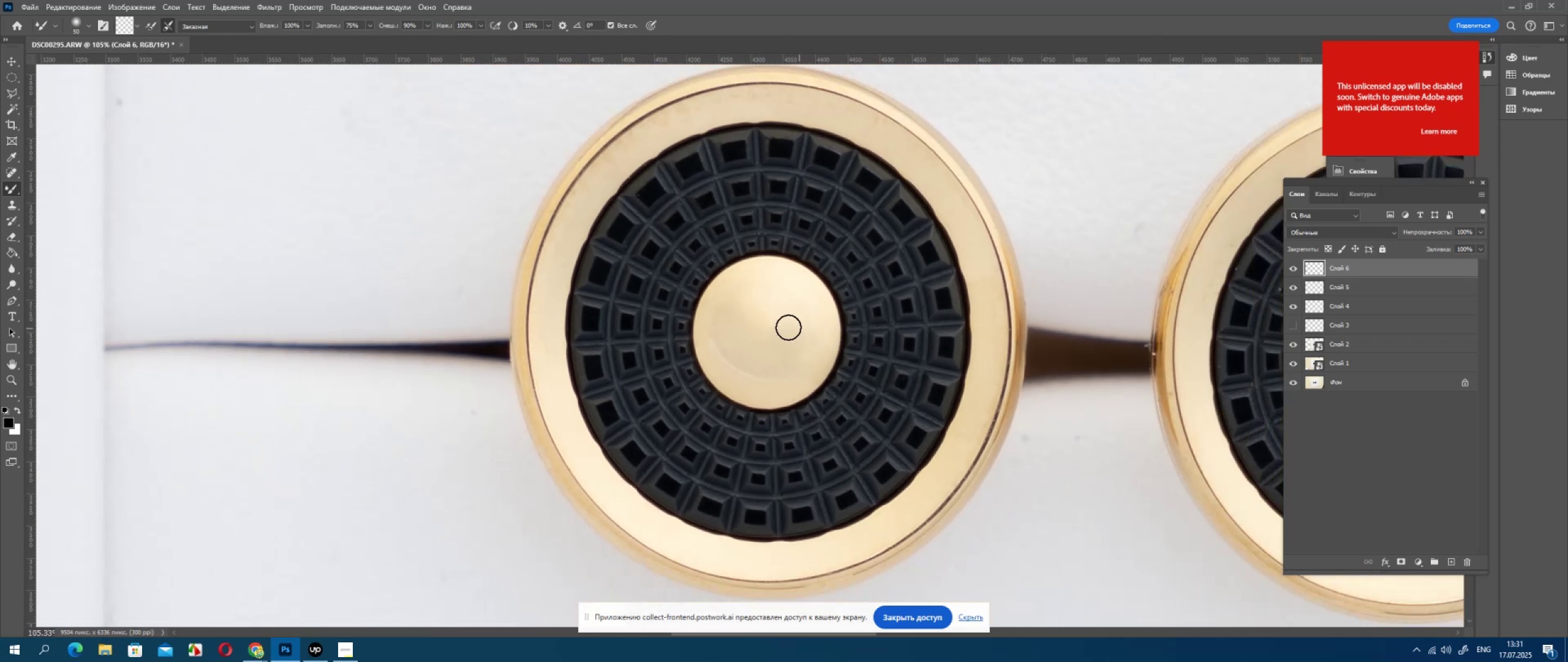 
left_click_drag(start_coordinate=[775, 321], to_coordinate=[801, 340])
 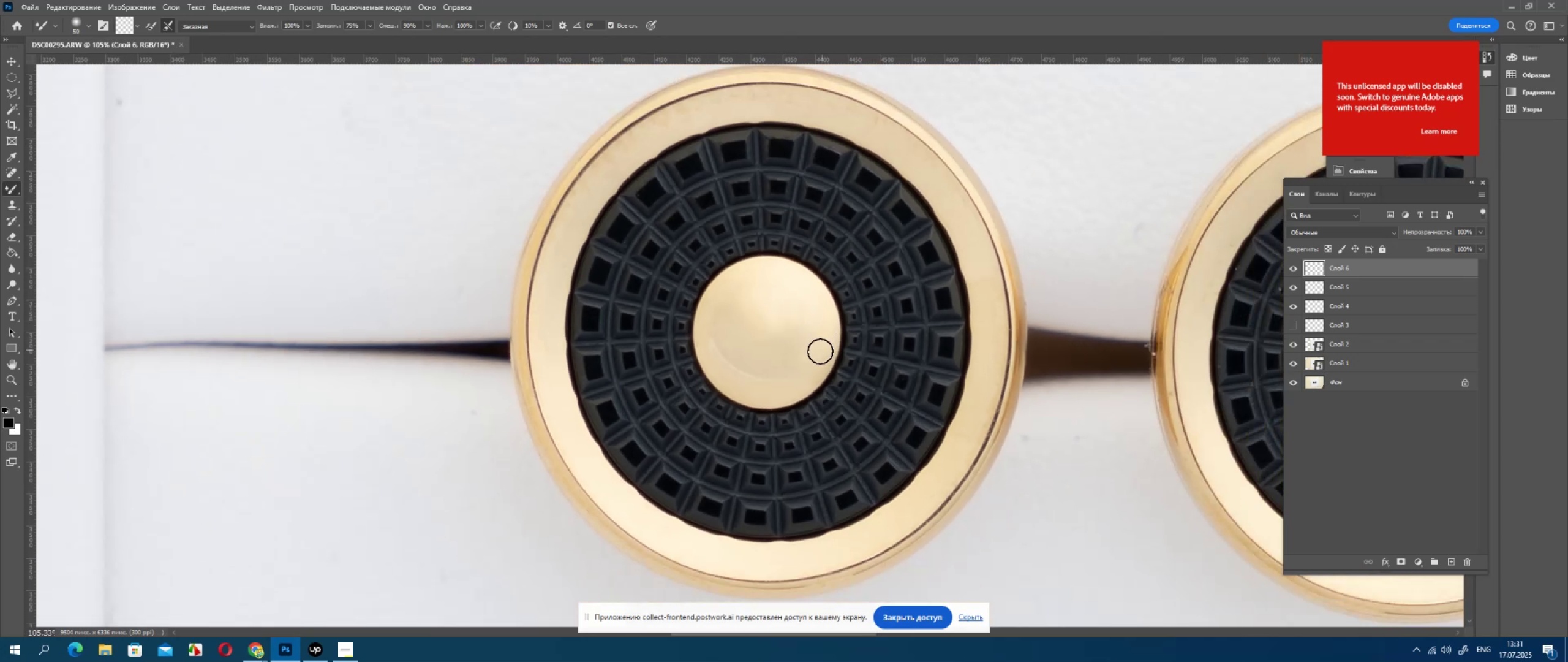 
left_click_drag(start_coordinate=[811, 352], to_coordinate=[746, 276])
 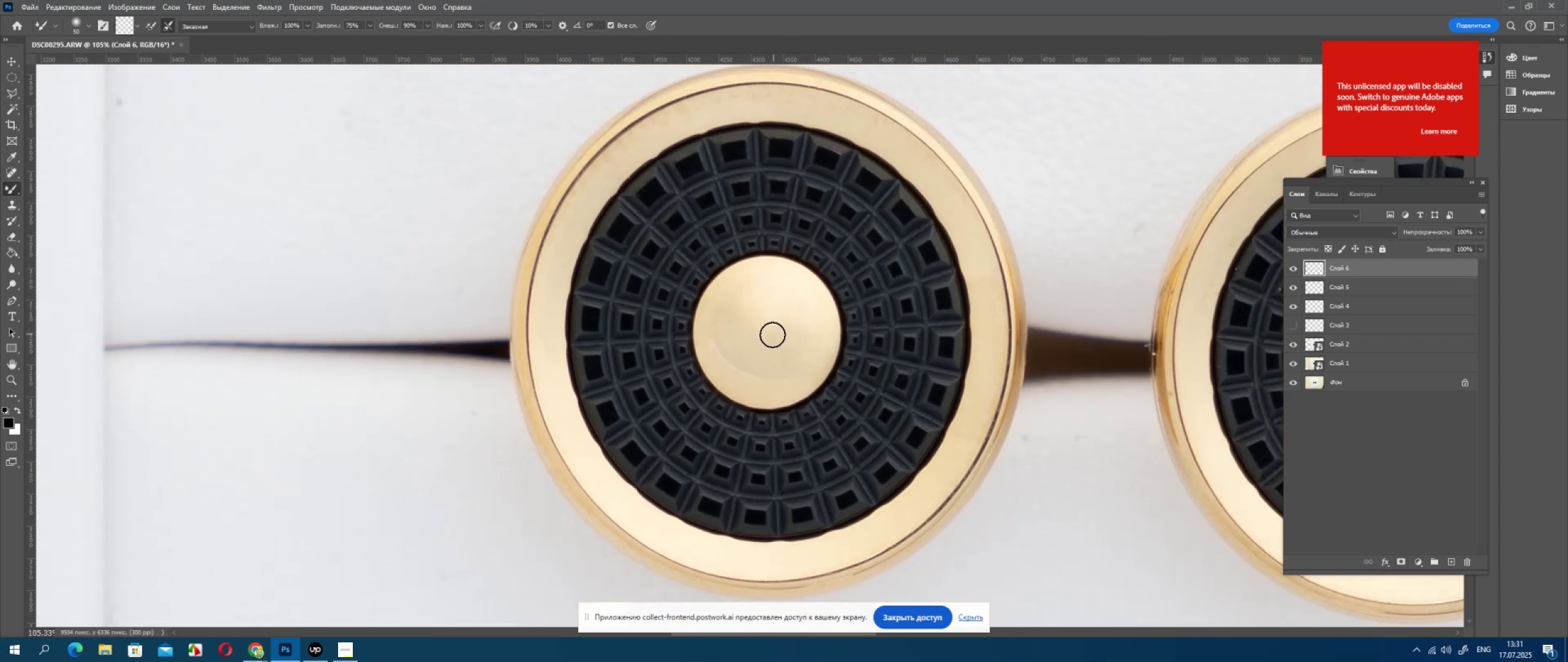 
left_click_drag(start_coordinate=[763, 322], to_coordinate=[794, 337])
 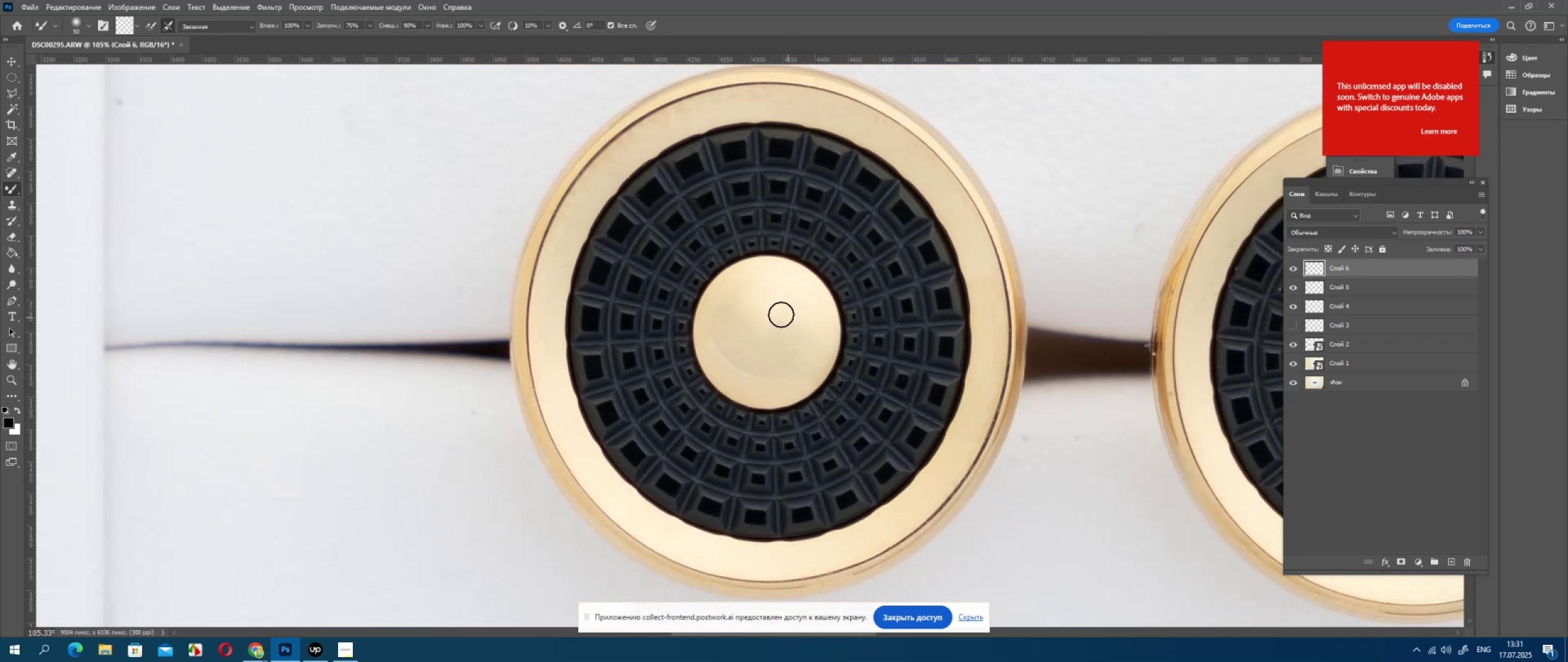 
left_click_drag(start_coordinate=[779, 316], to_coordinate=[791, 344])
 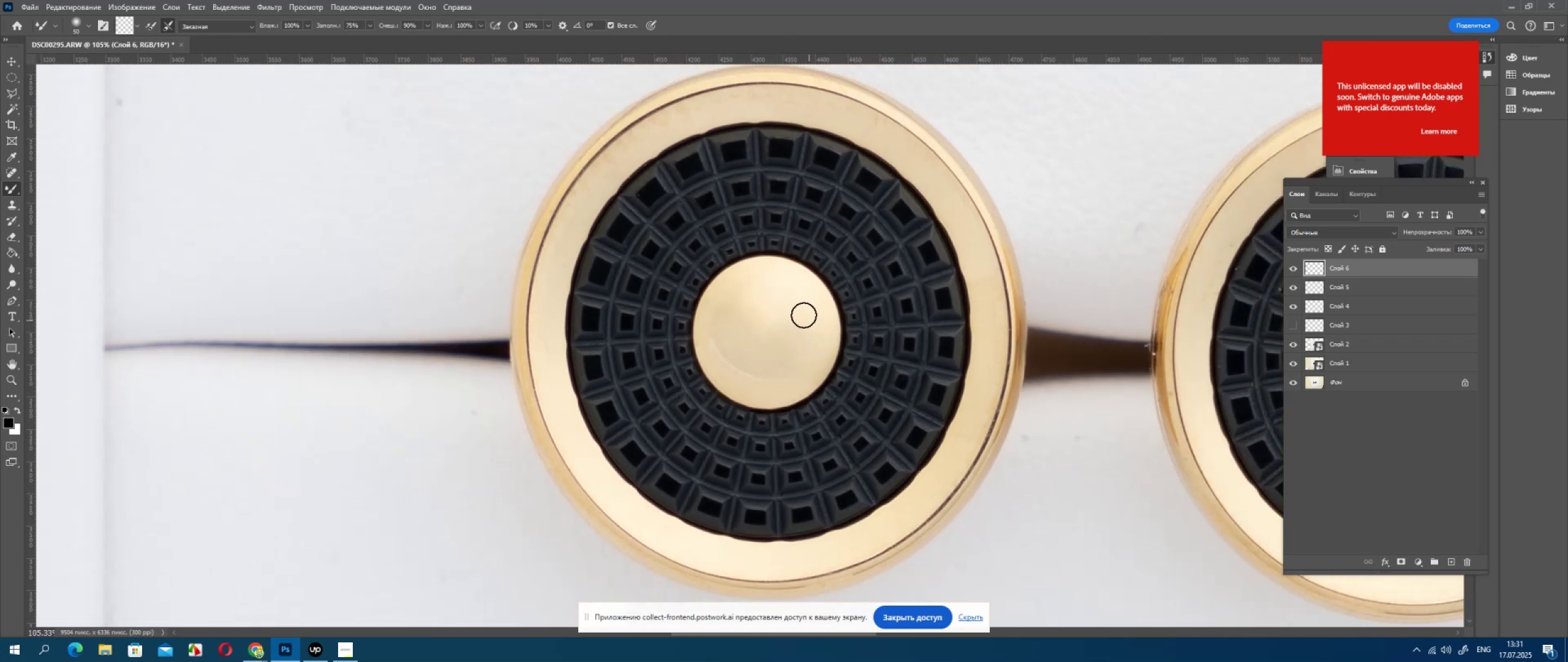 
left_click_drag(start_coordinate=[801, 313], to_coordinate=[793, 342])
 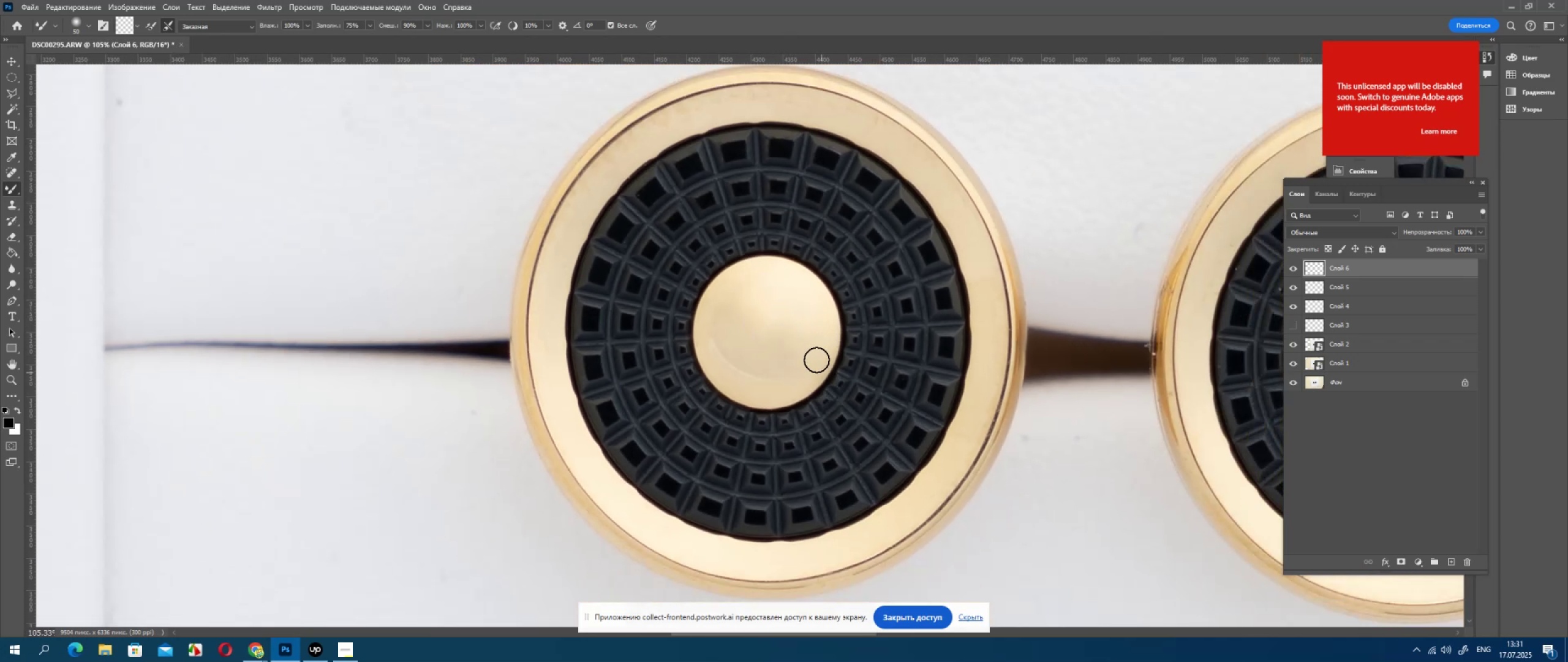 
left_click_drag(start_coordinate=[812, 349], to_coordinate=[771, 360])
 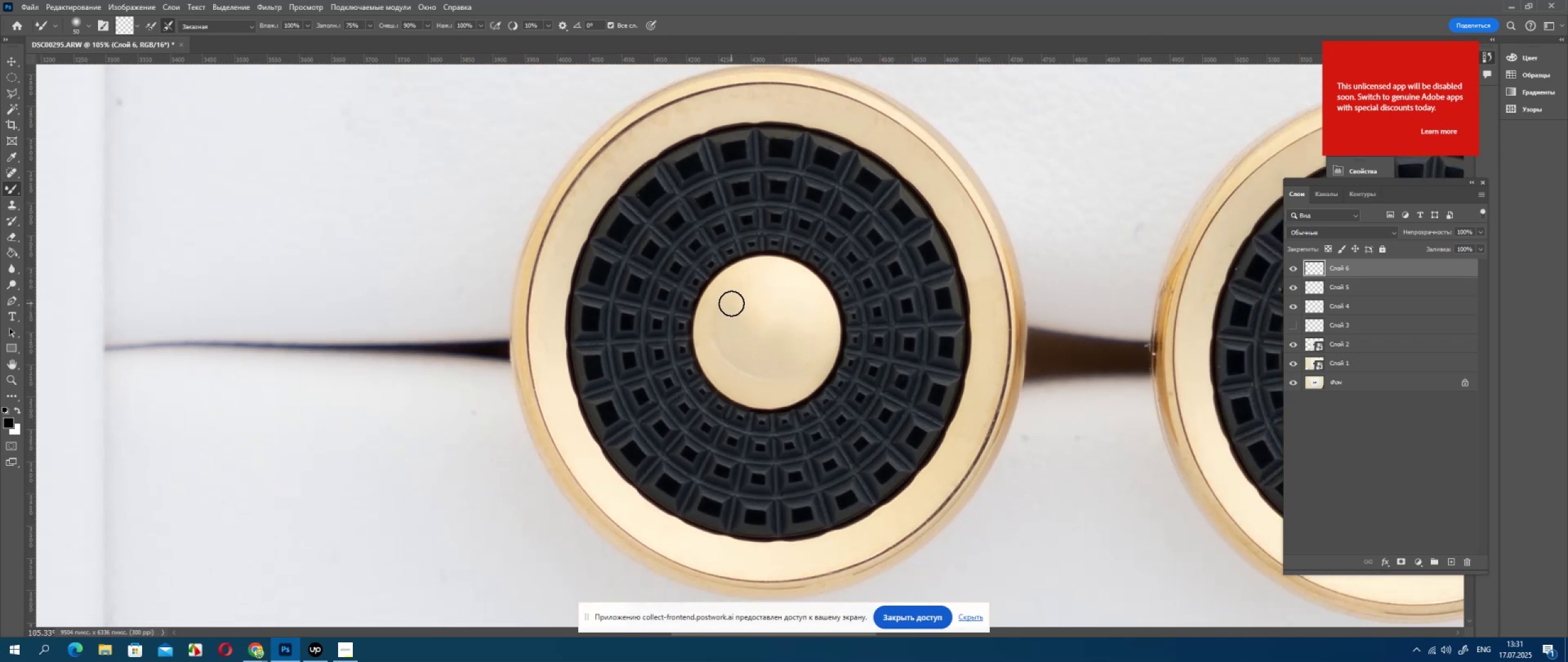 
left_click_drag(start_coordinate=[724, 321], to_coordinate=[731, 291])
 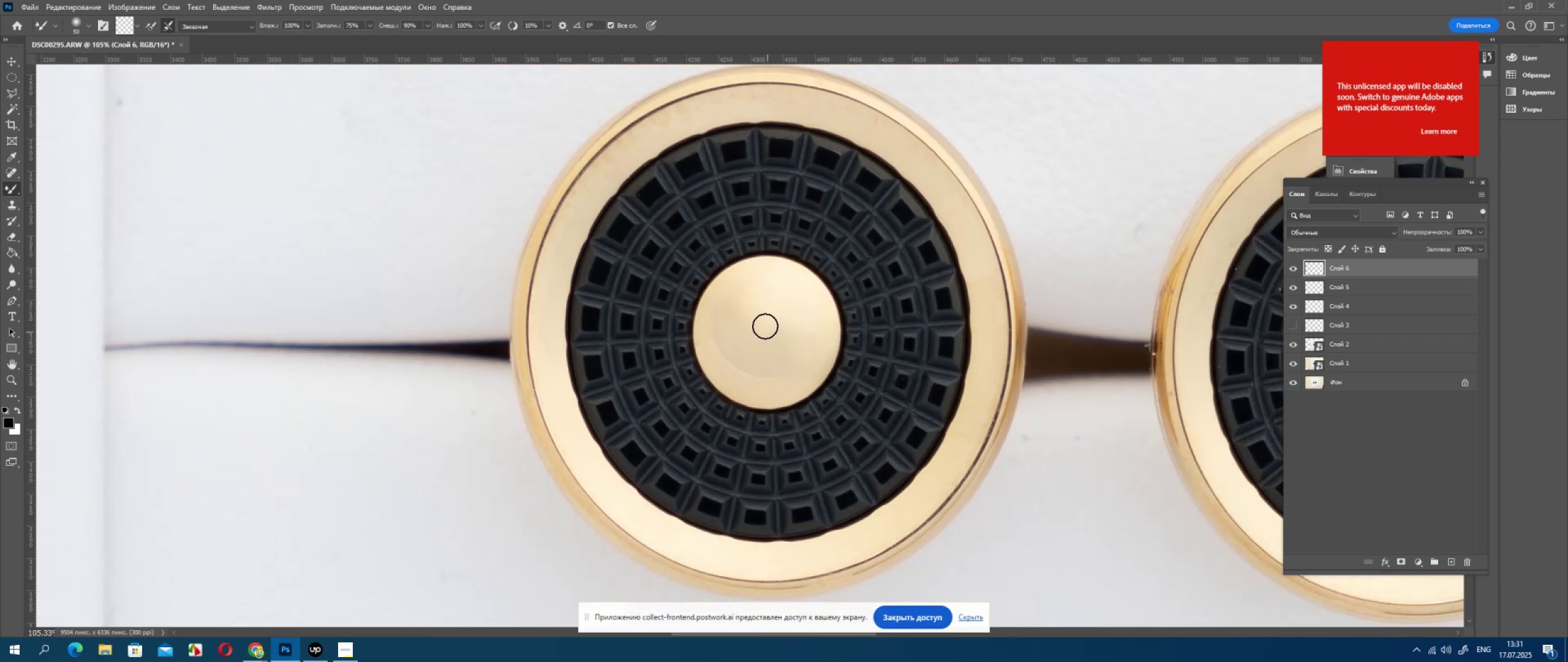 
left_click_drag(start_coordinate=[768, 309], to_coordinate=[780, 363])
 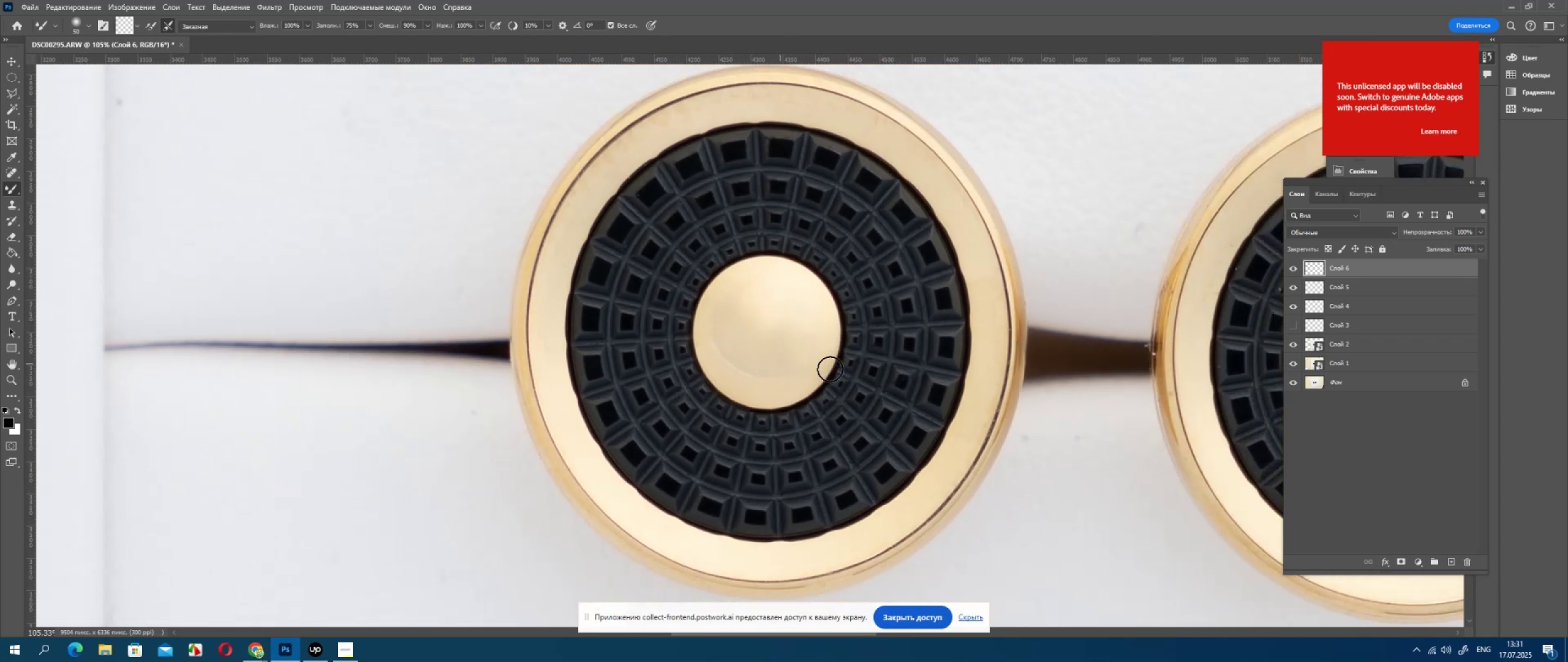 
key(Alt+AltLeft)
 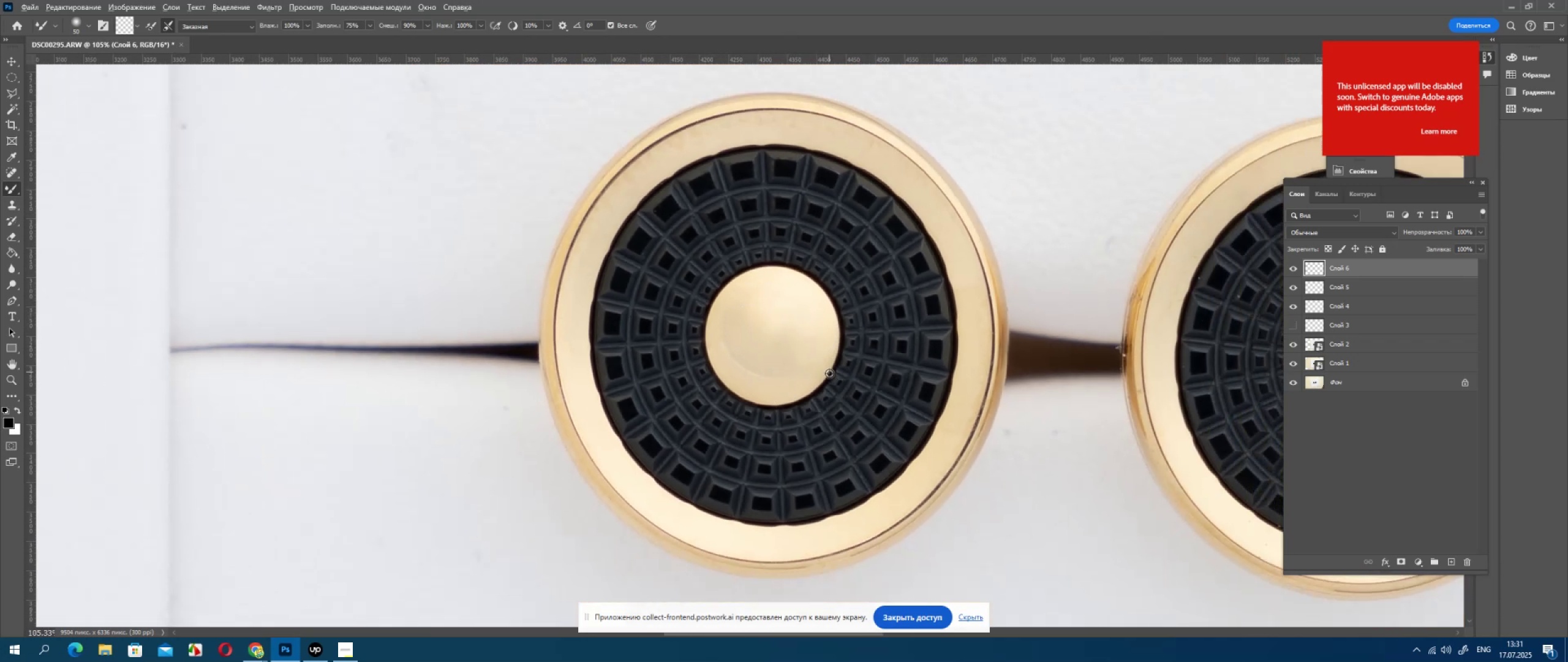 
scroll: coordinate [829, 374], scroll_direction: down, amount: 4.0
 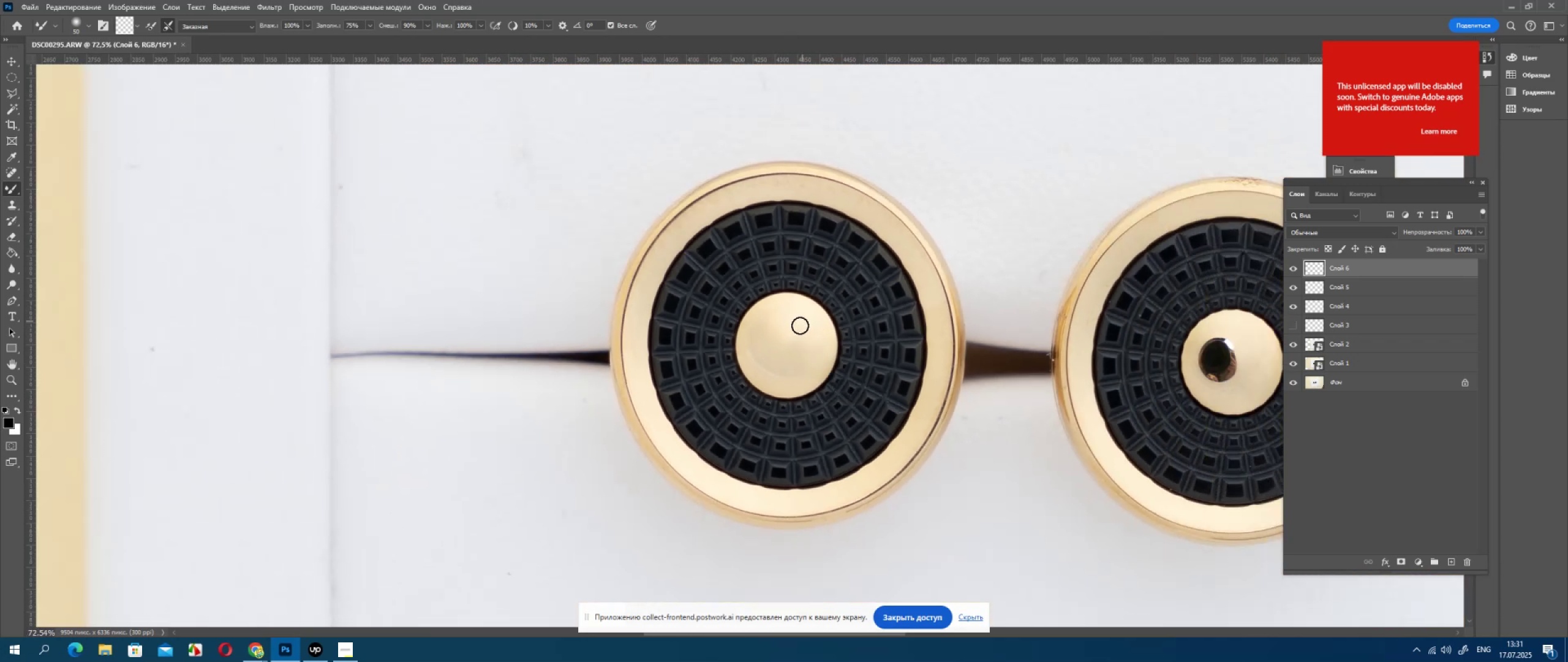 
left_click_drag(start_coordinate=[799, 336], to_coordinate=[797, 354])
 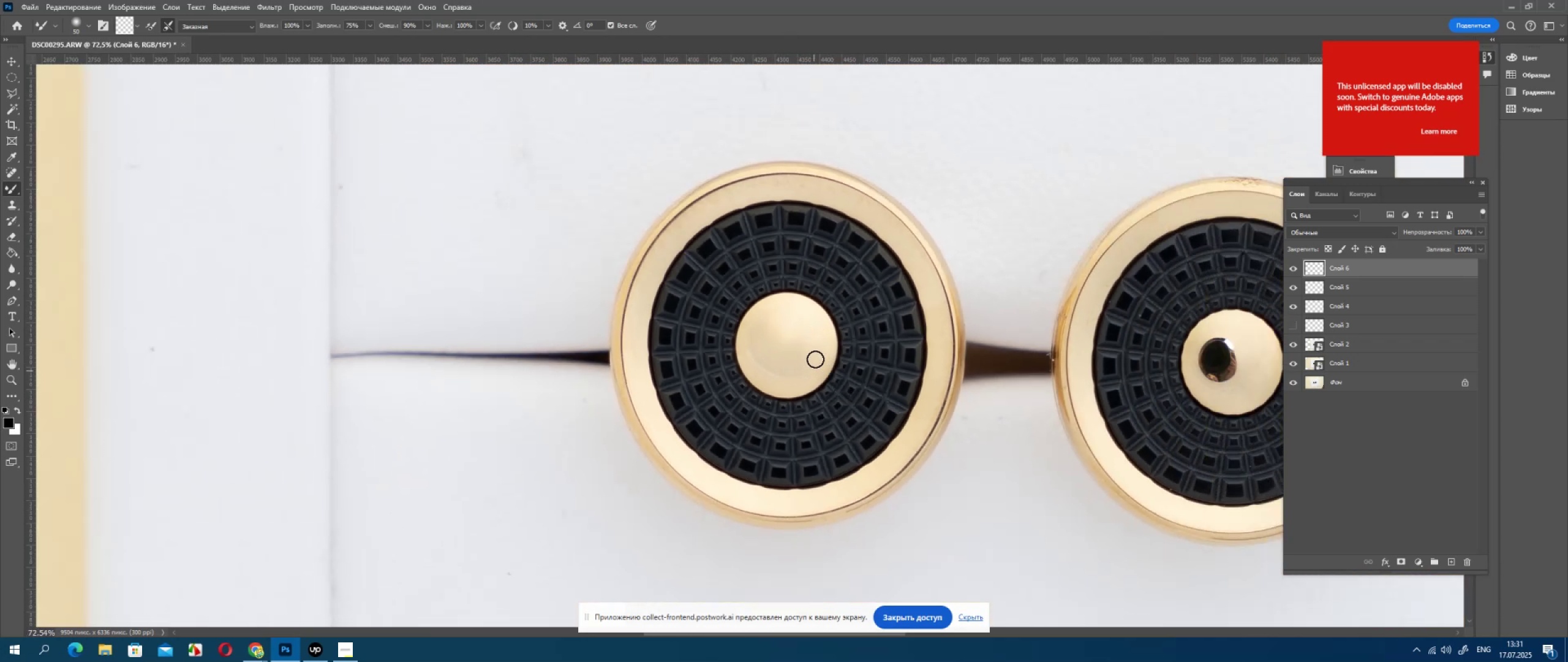 
scroll: coordinate [818, 354], scroll_direction: up, amount: 2.0
 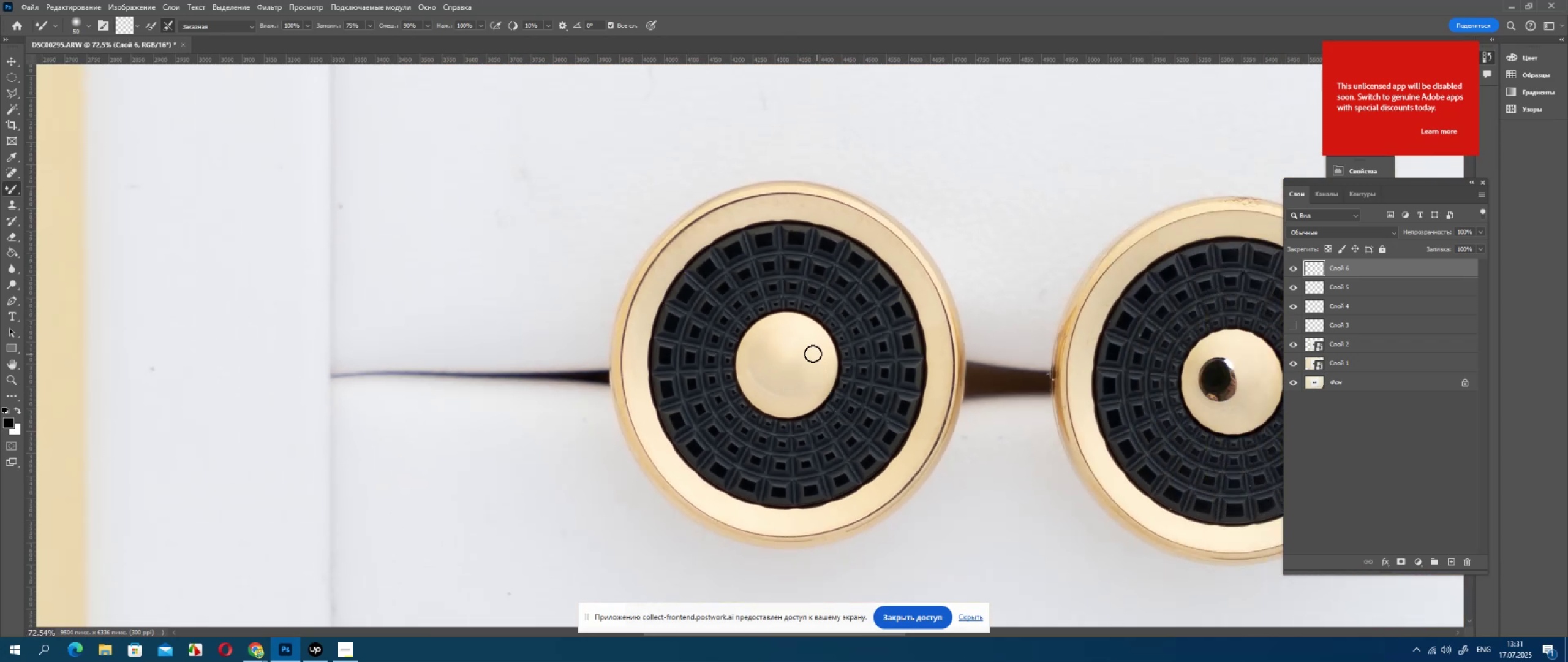 
hold_key(key=AltLeft, duration=0.5)
 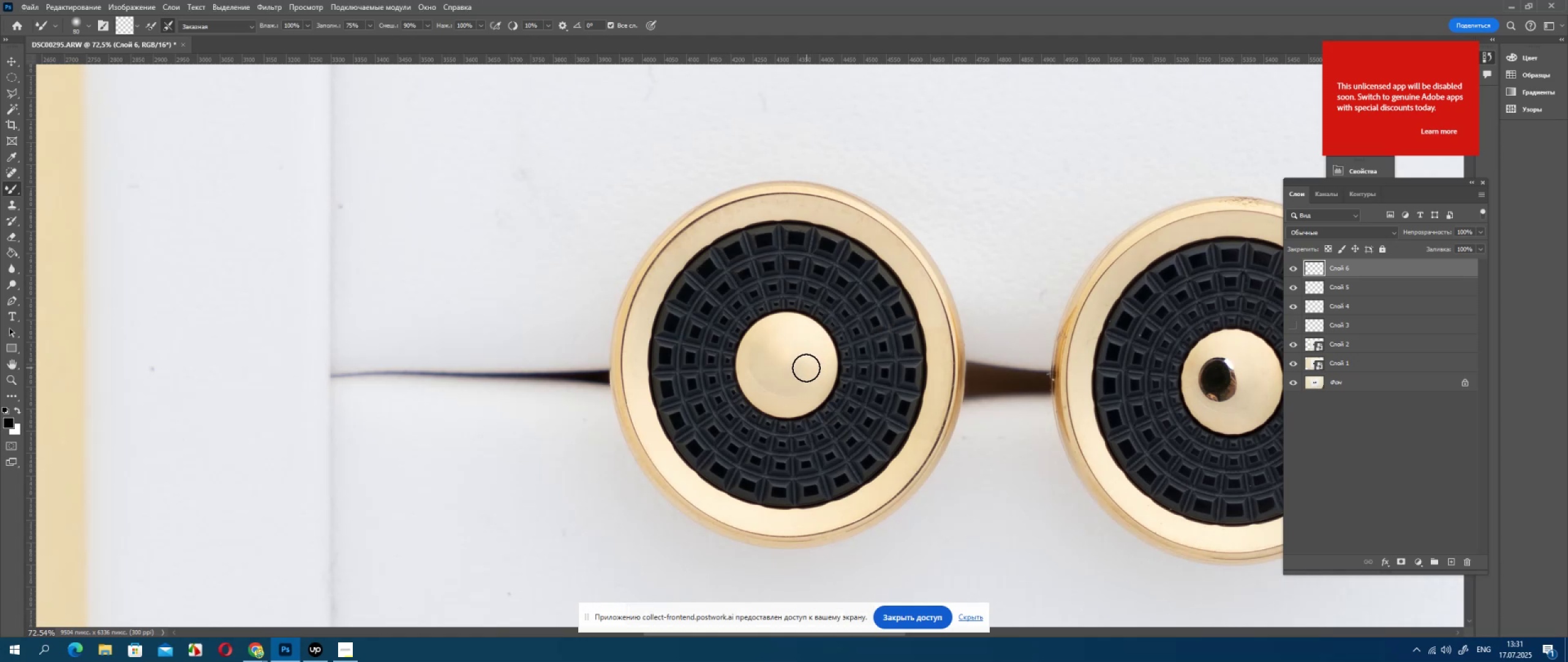 
left_click_drag(start_coordinate=[805, 370], to_coordinate=[792, 350])
 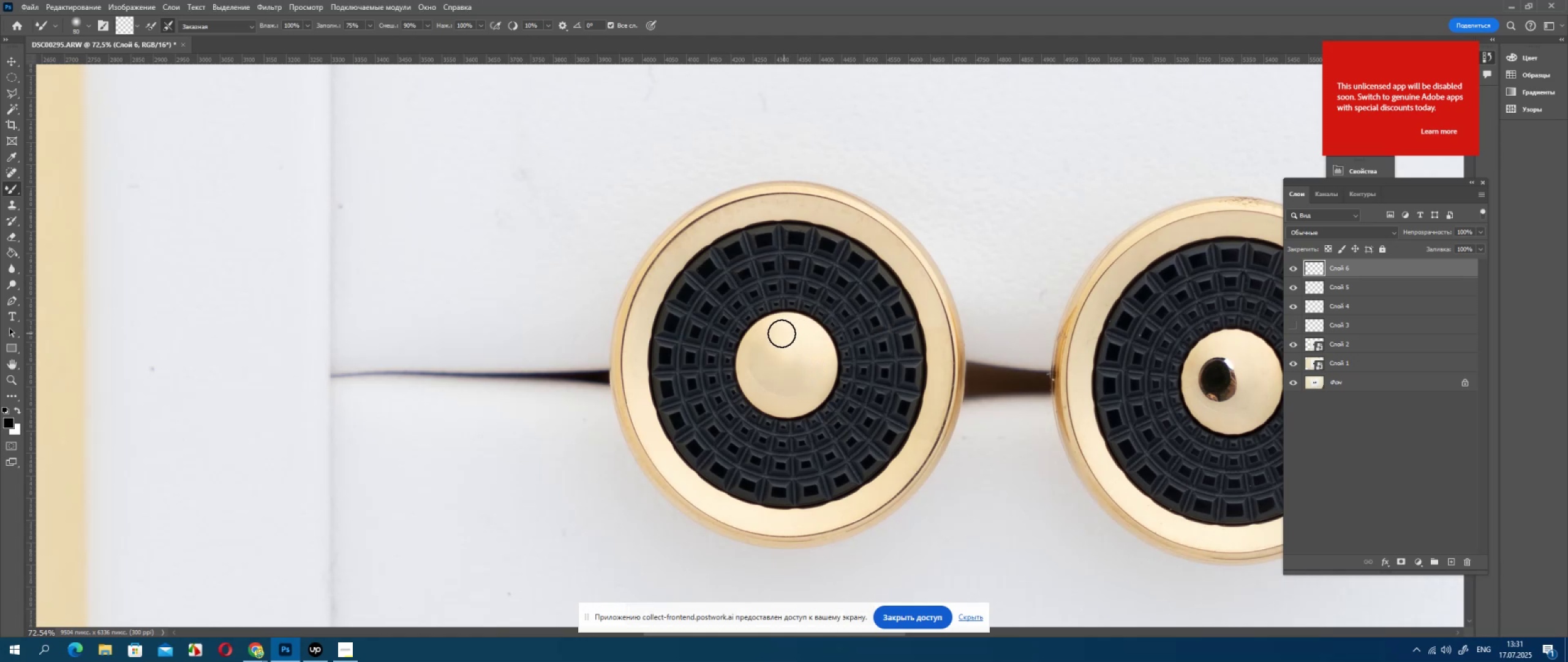 
left_click_drag(start_coordinate=[780, 337], to_coordinate=[792, 352])
 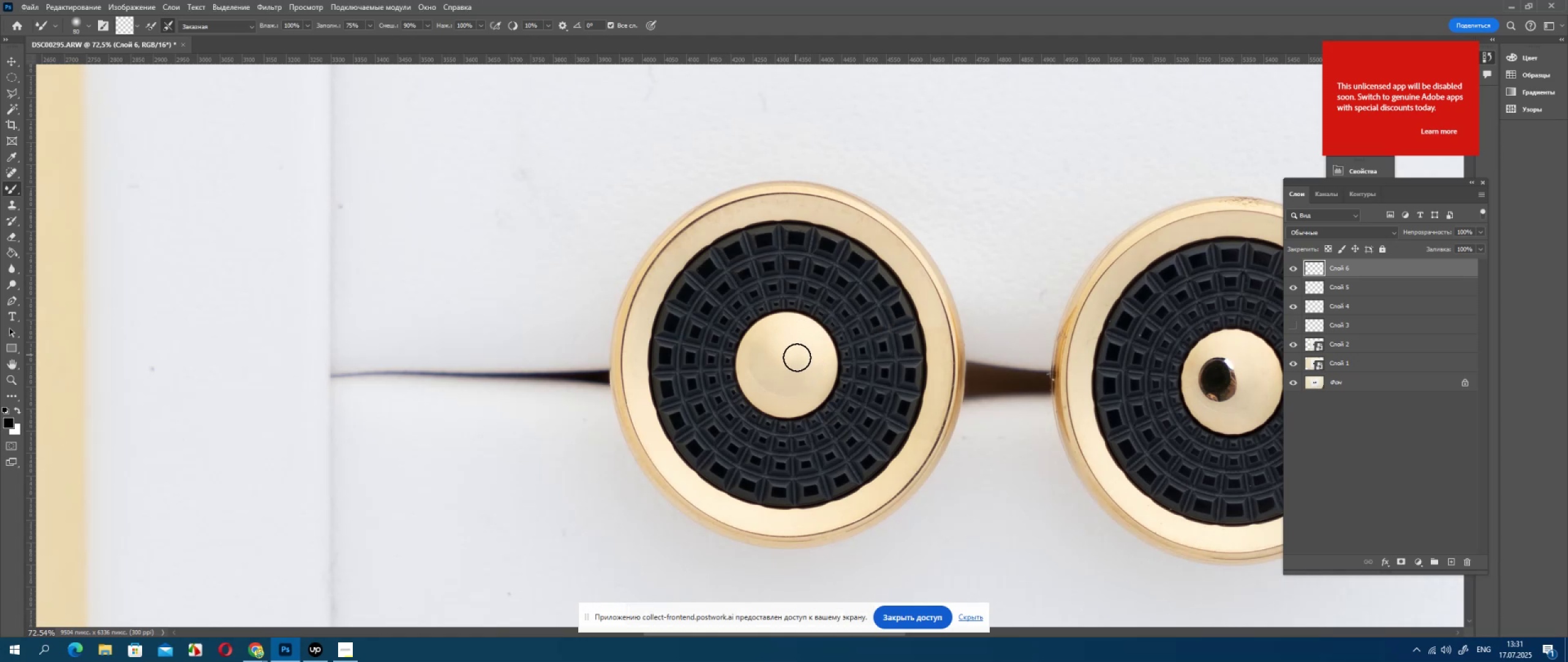 
left_click_drag(start_coordinate=[796, 357], to_coordinate=[777, 349])
 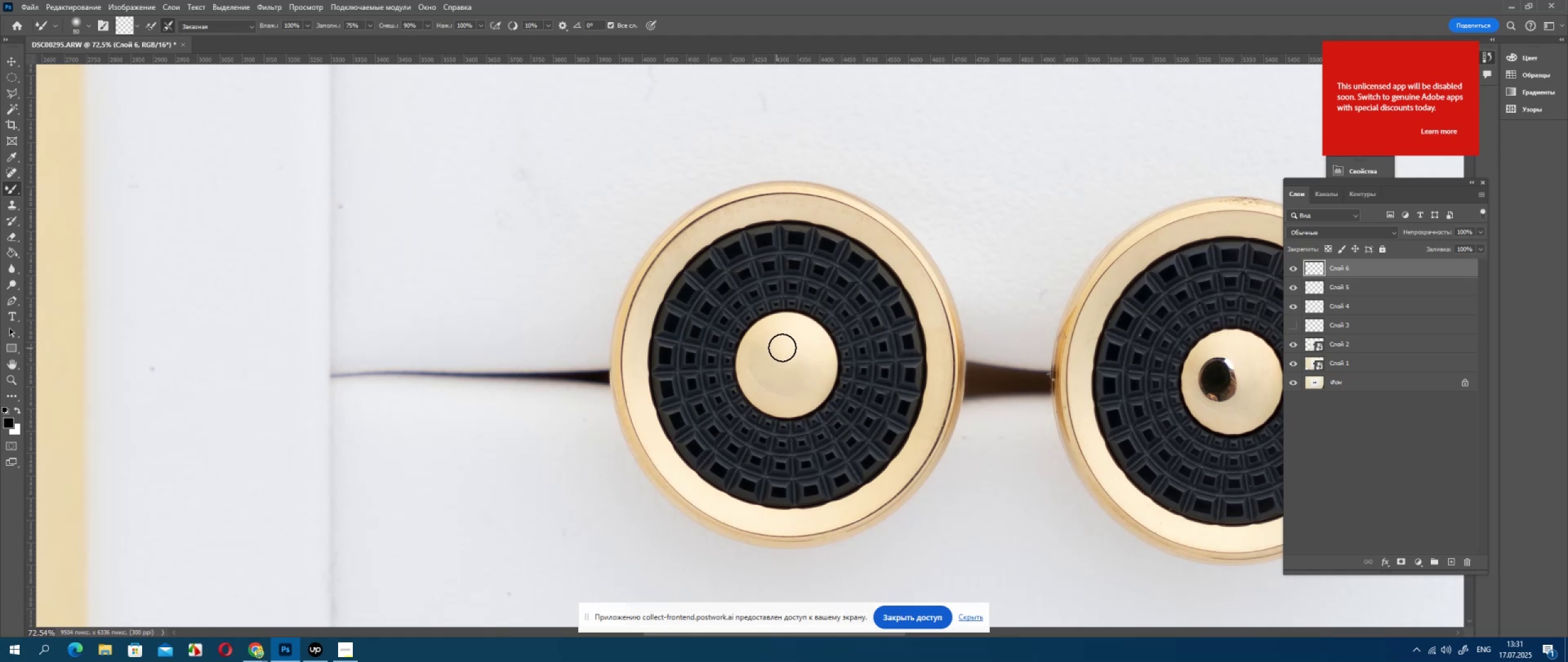 
left_click_drag(start_coordinate=[785, 353], to_coordinate=[797, 382])
 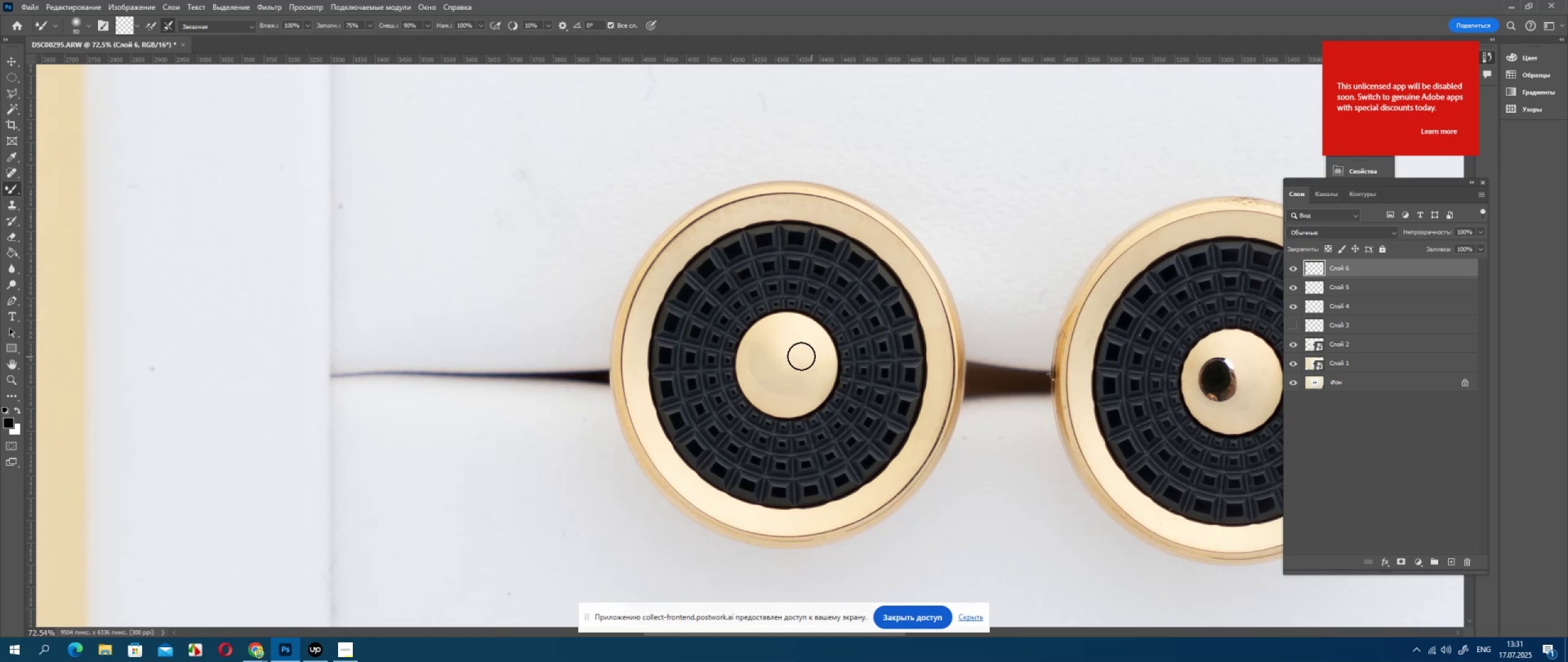 
left_click_drag(start_coordinate=[803, 371], to_coordinate=[801, 395])
 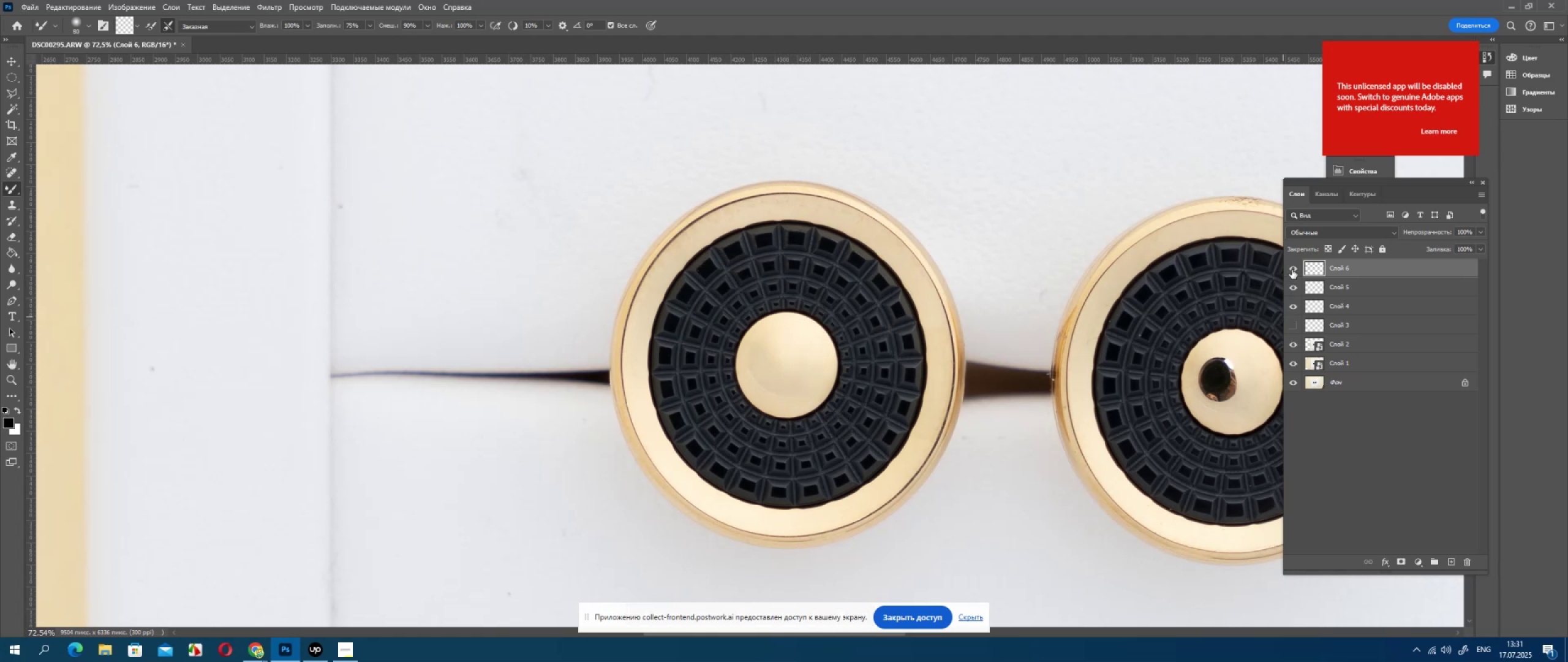 
double_click([1292, 270])
 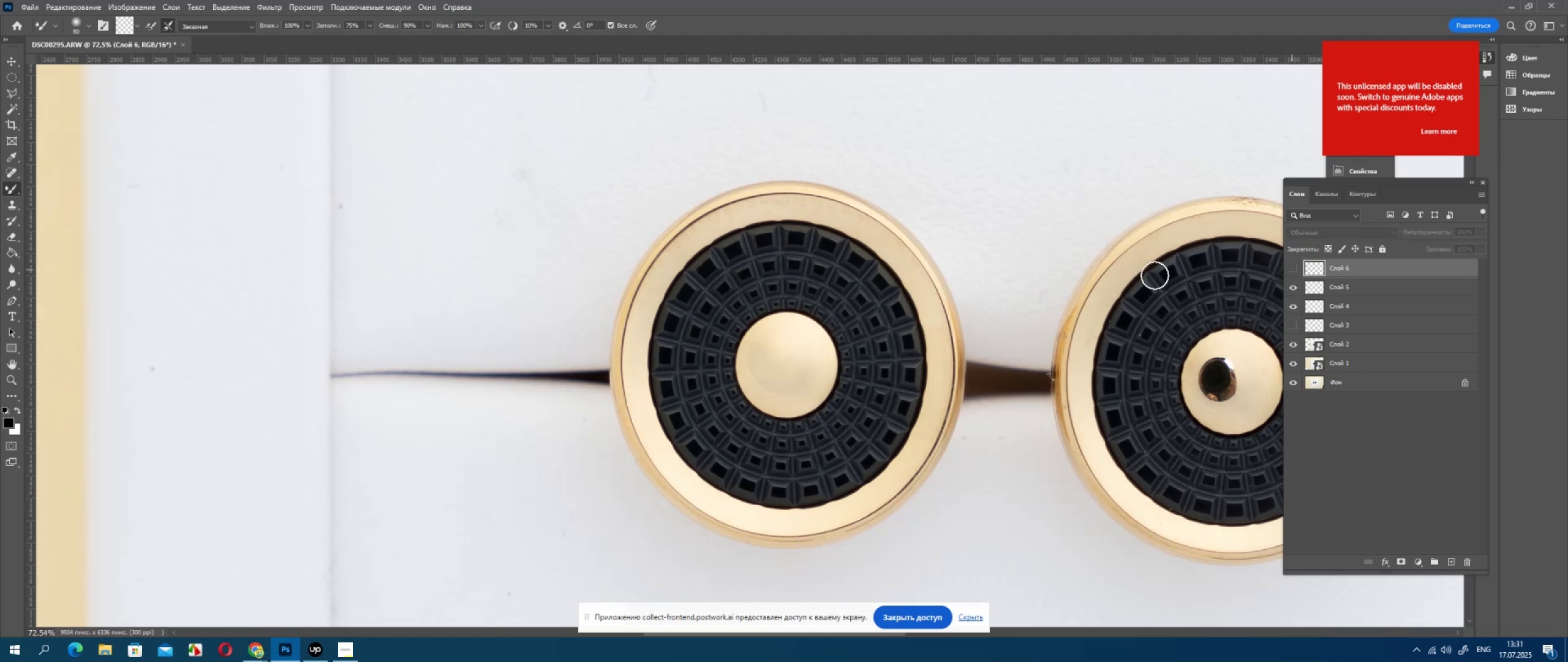 
hold_key(key=AltLeft, duration=0.4)
scroll: coordinate [914, 313], scroll_direction: up, amount: 4.0
 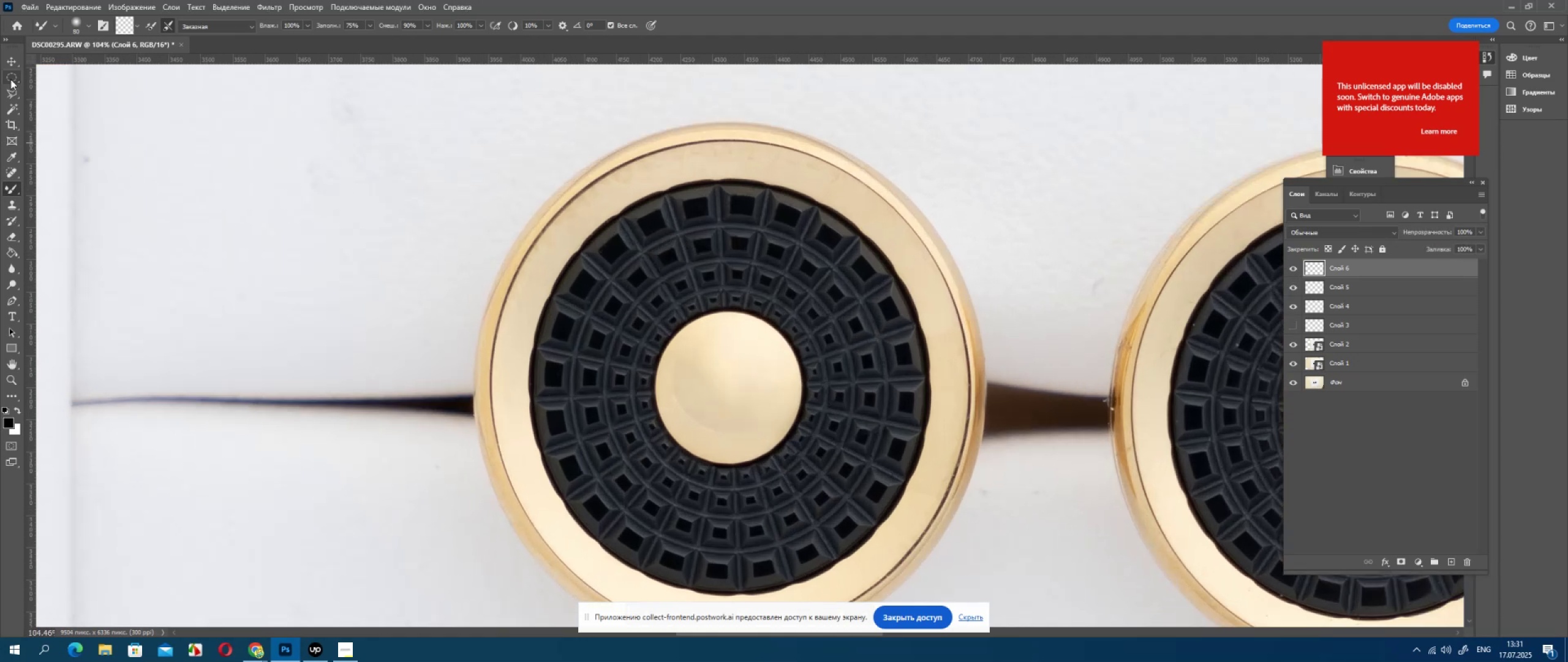 
key(Alt+AltLeft)
 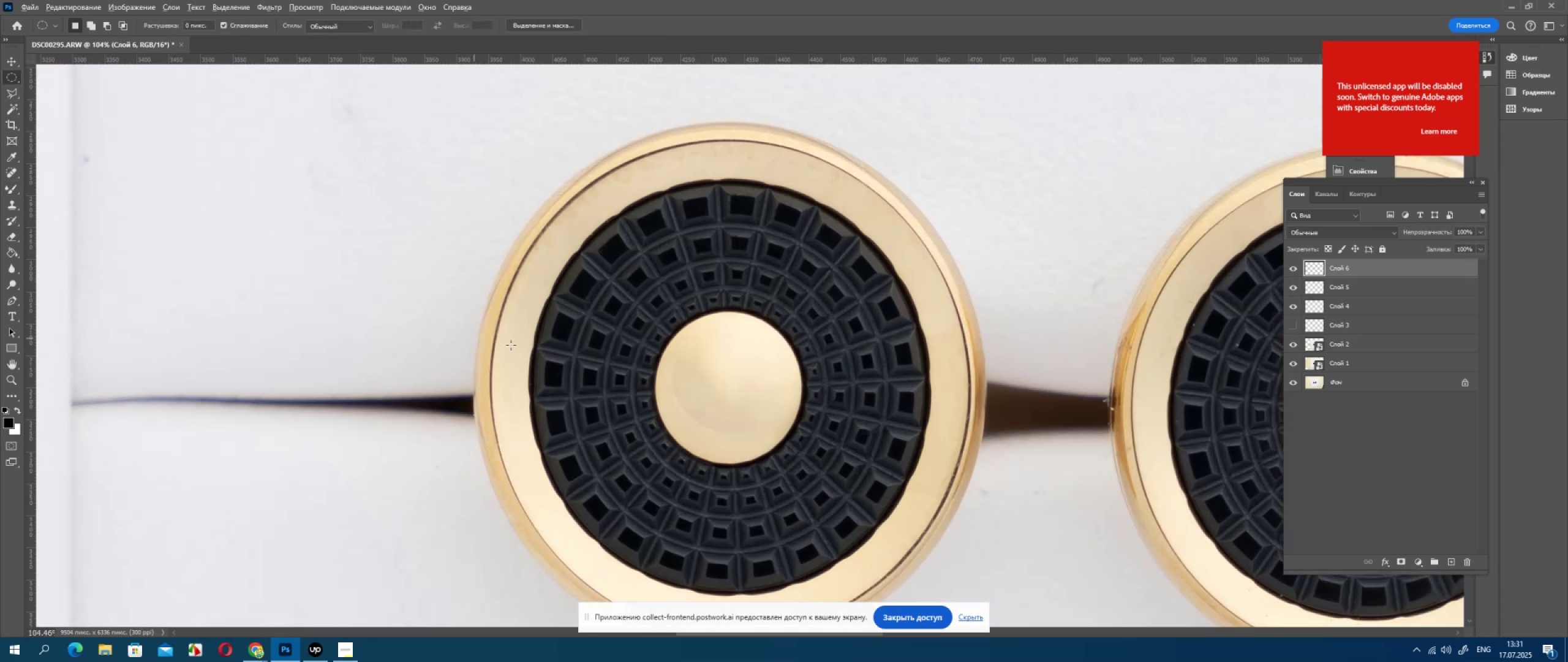 
scroll: coordinate [538, 345], scroll_direction: up, amount: 4.0
 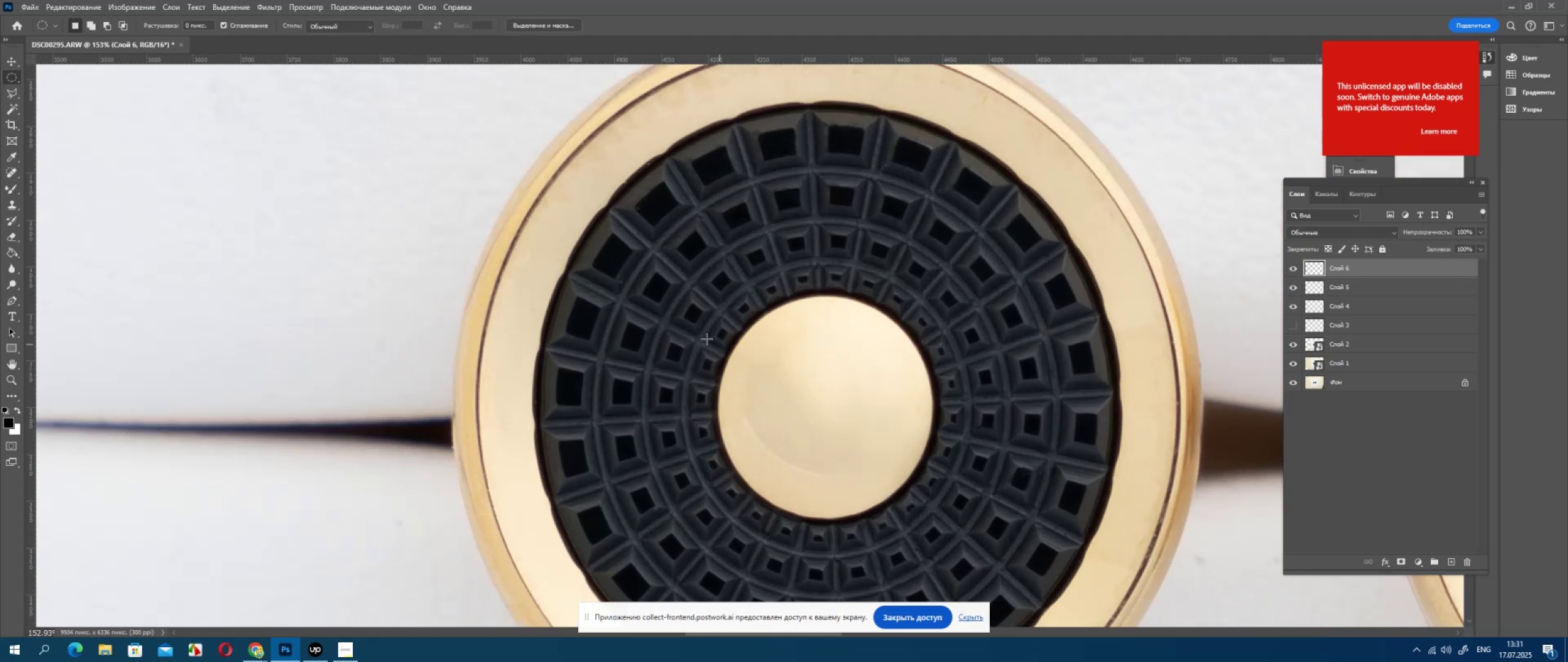 
hold_key(key=ShiftLeft, duration=1.48)
left_click_drag(start_coordinate=[734, 311], to_coordinate=[945, 552])
 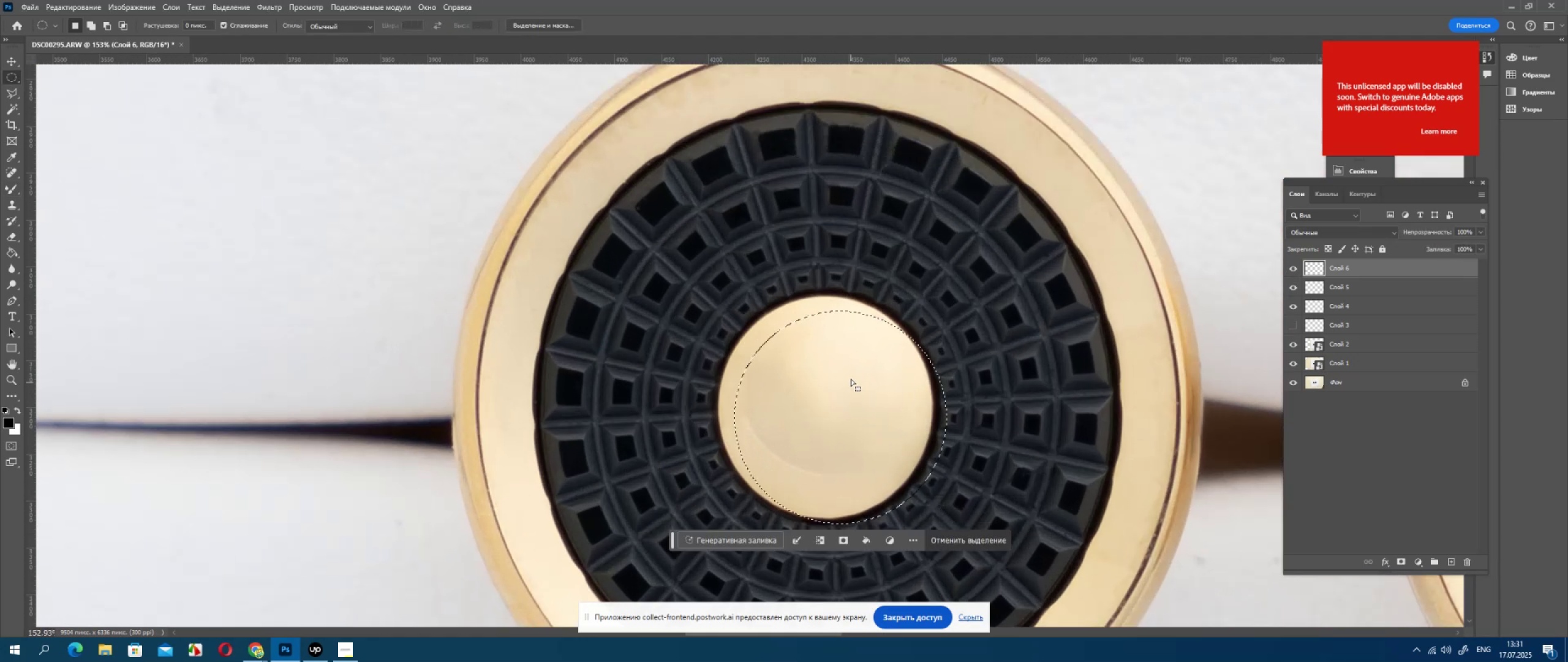 
left_click_drag(start_coordinate=[848, 374], to_coordinate=[831, 363])
 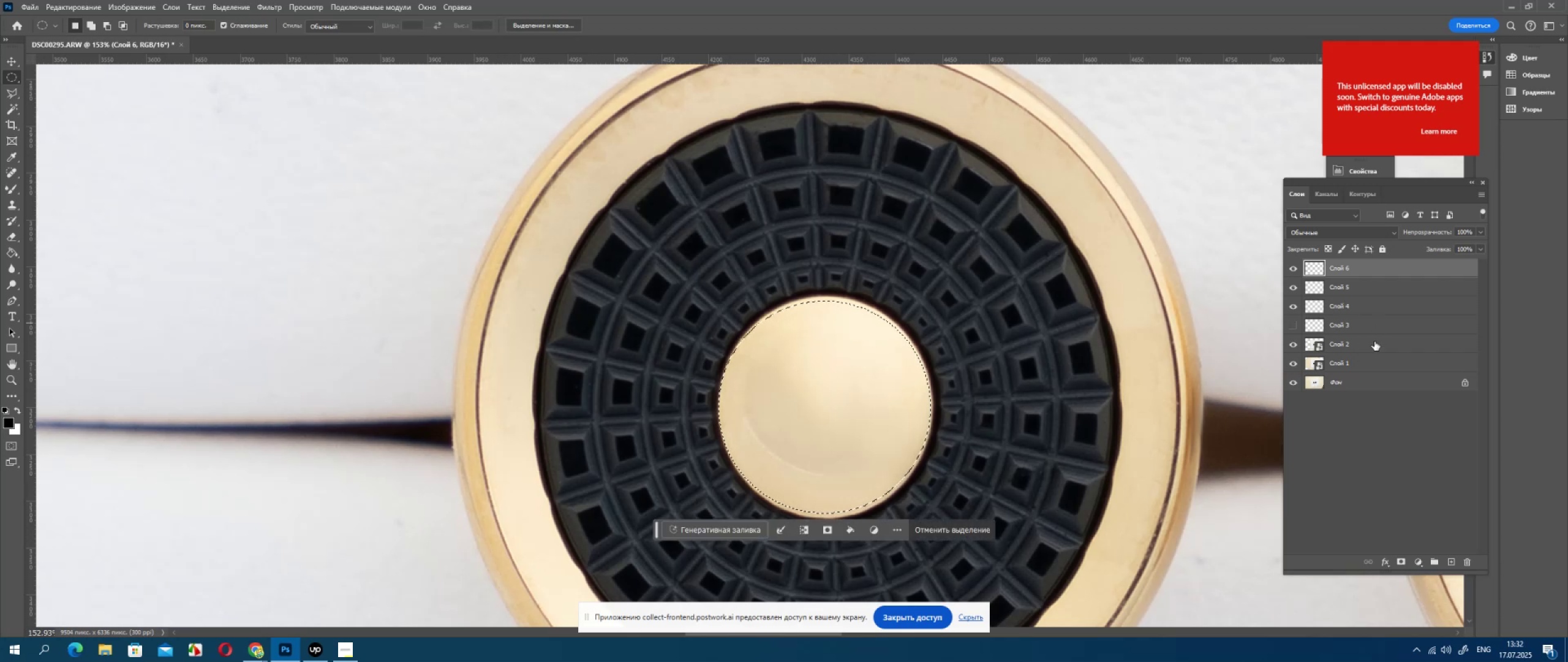 
hold_key(key=ShiftLeft, duration=0.55)
left_click([1367, 381])
 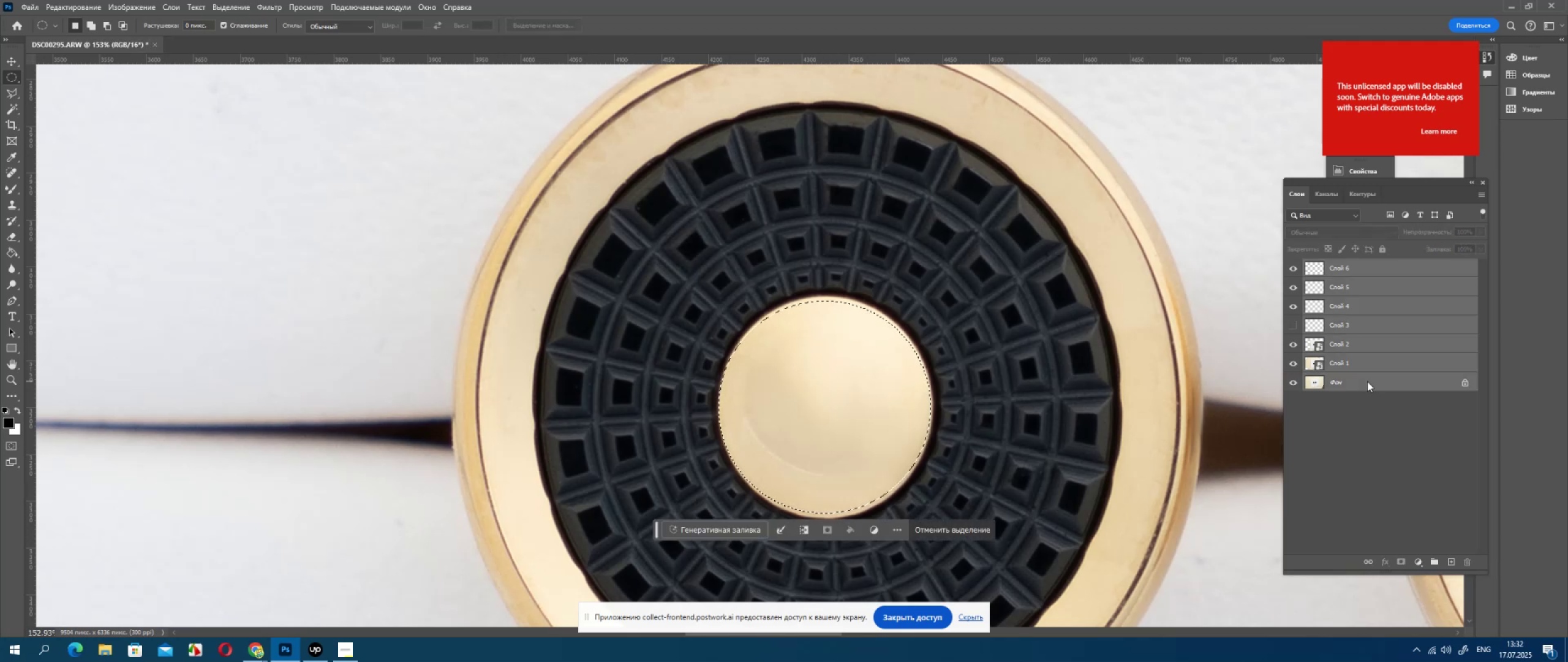 
key(Control+J)
 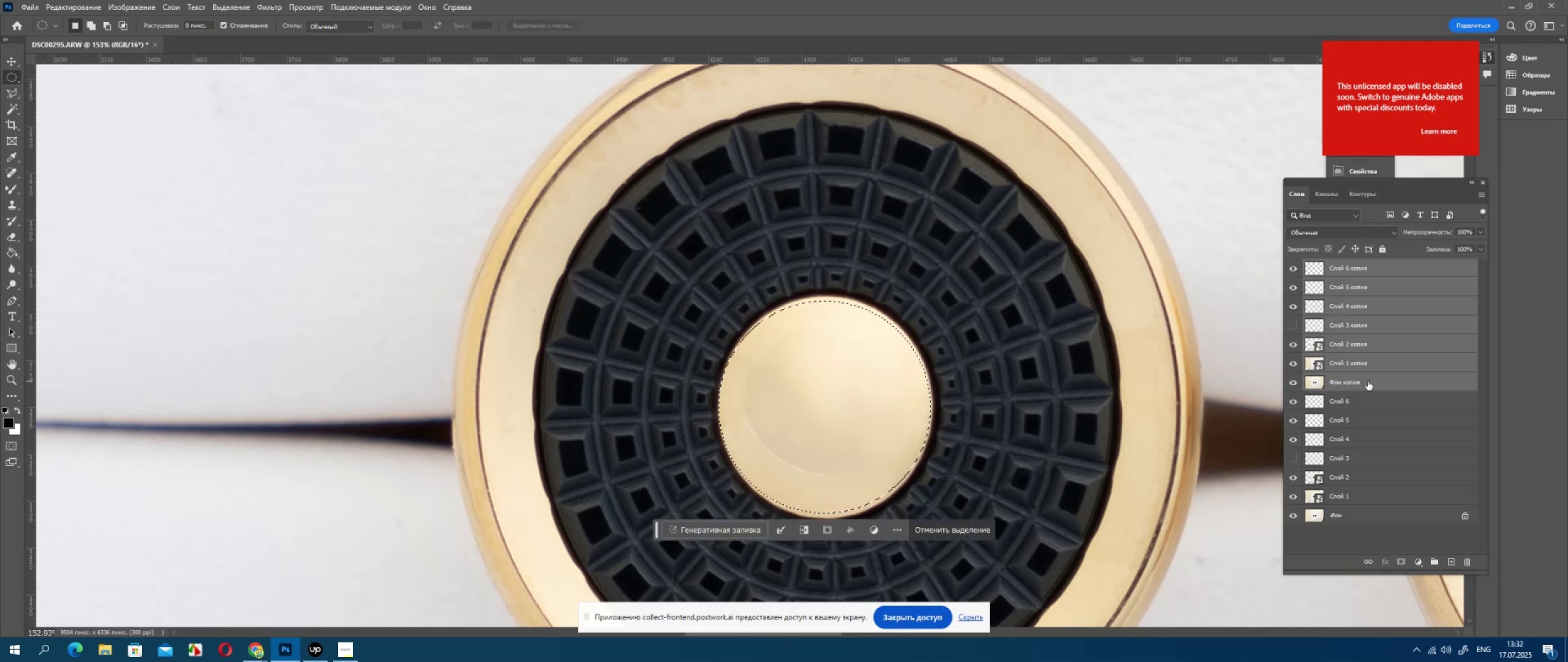 
key(Control+E)
 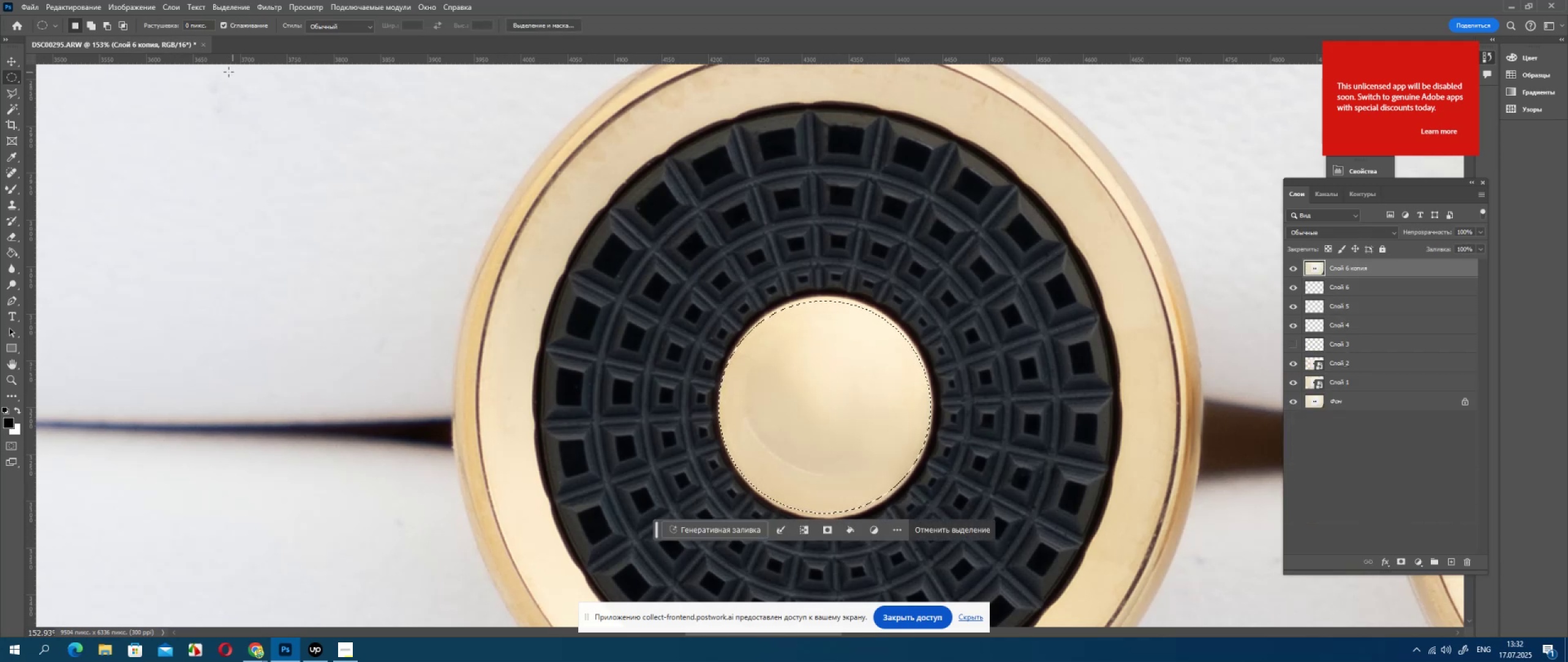 
left_click([268, 7])
 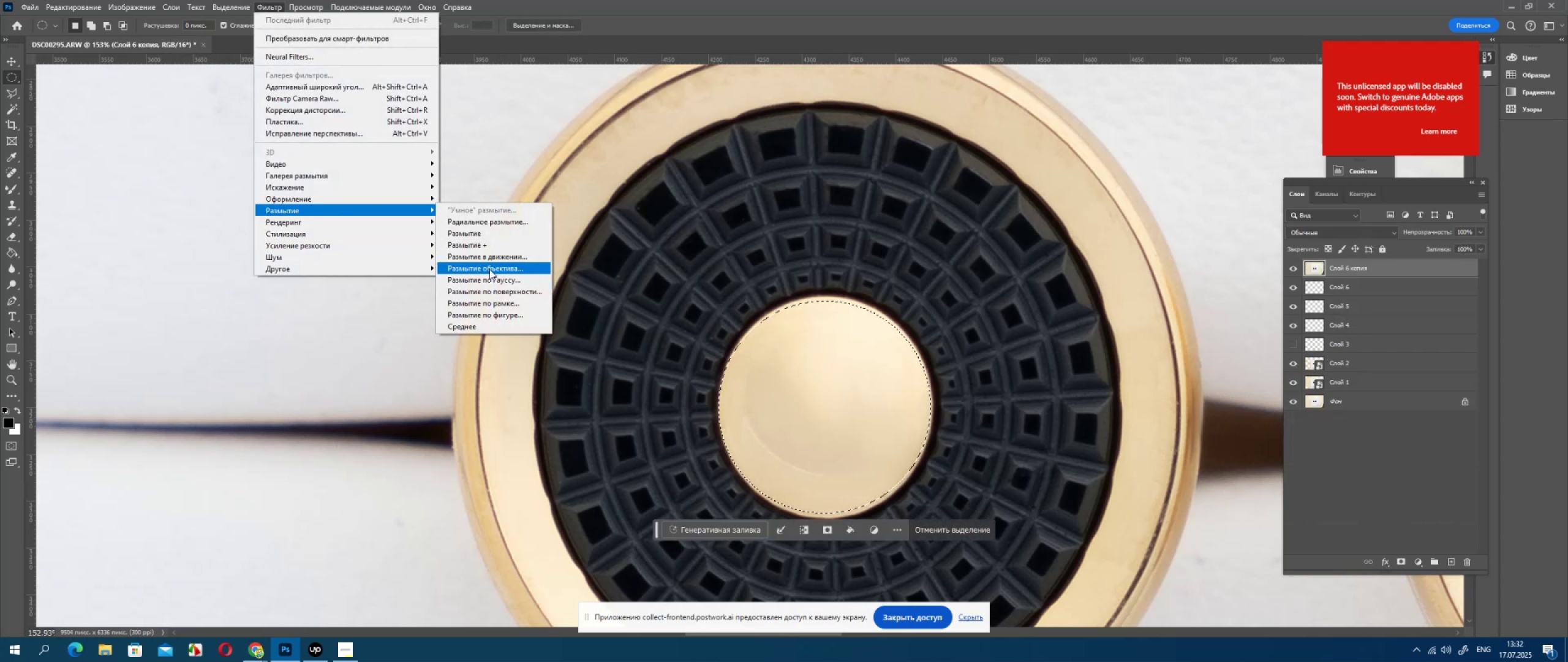 
left_click([500, 290])
 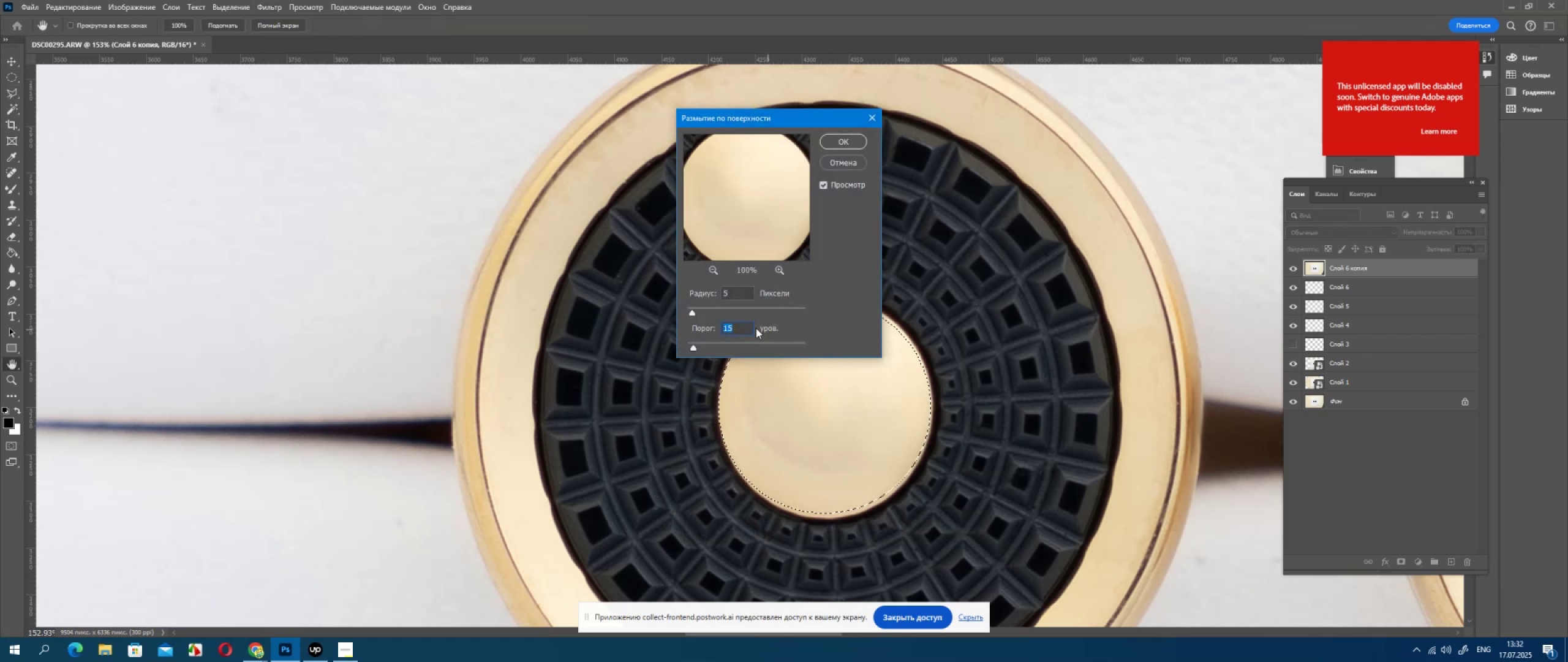 
left_click([734, 310])
 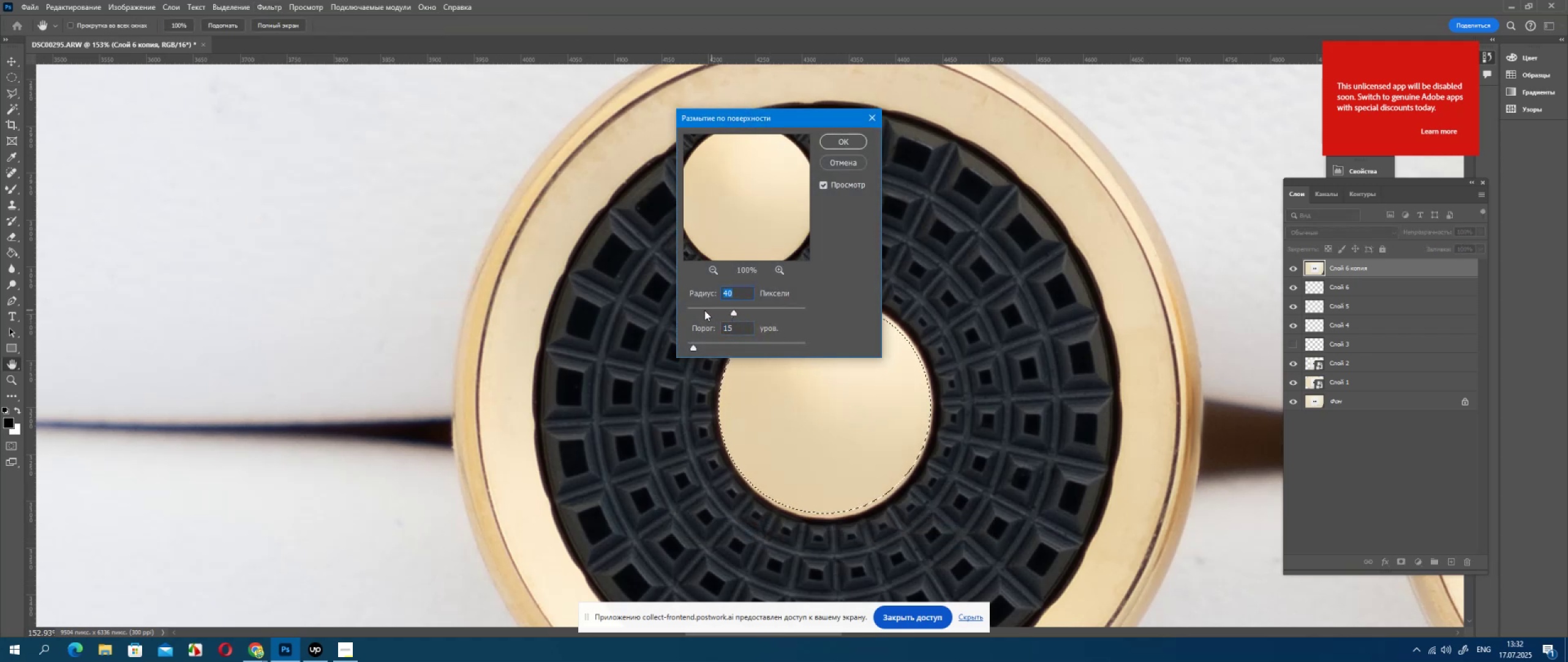 
left_click([699, 310])
 